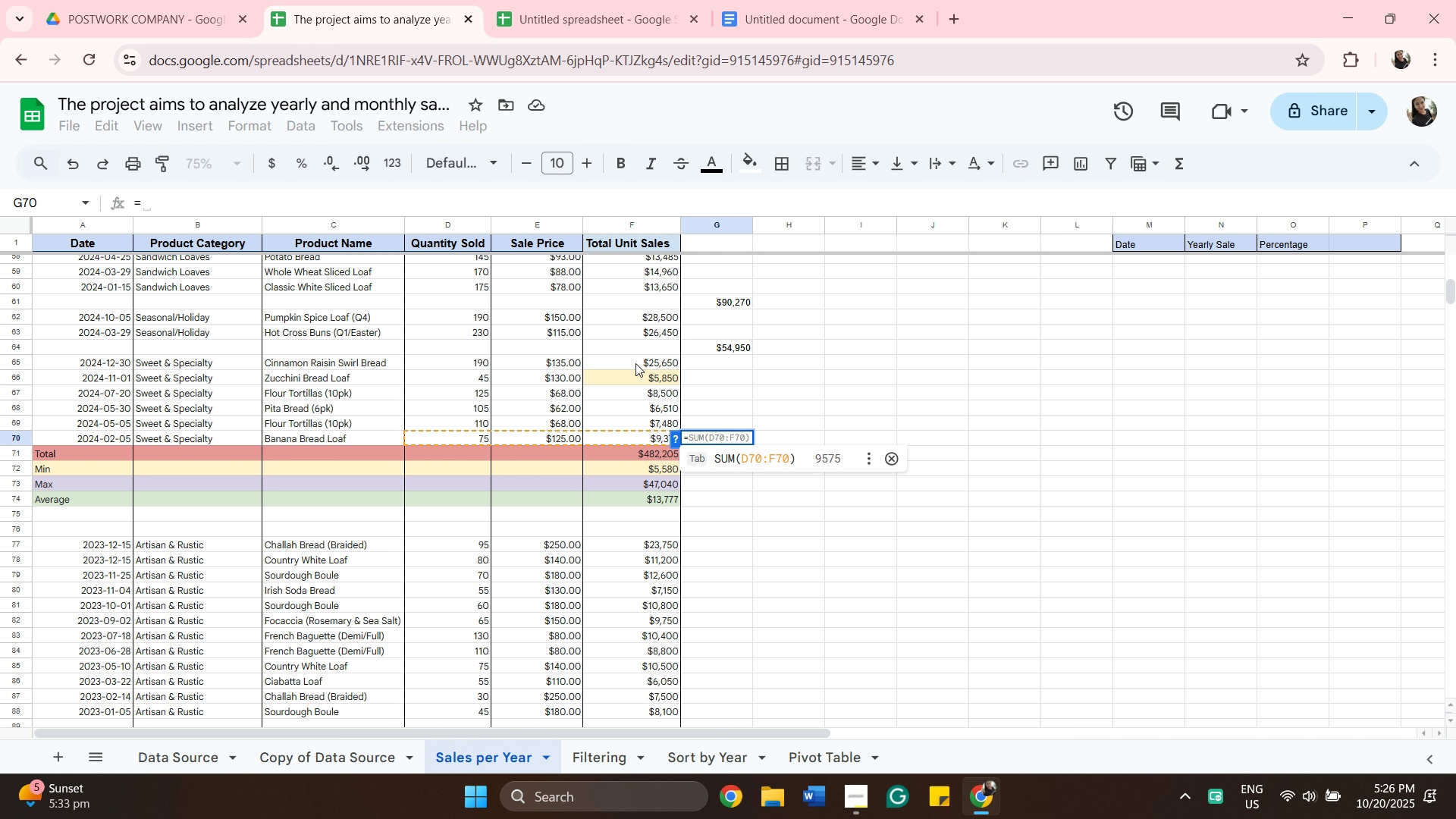 
left_click([635, 363])
 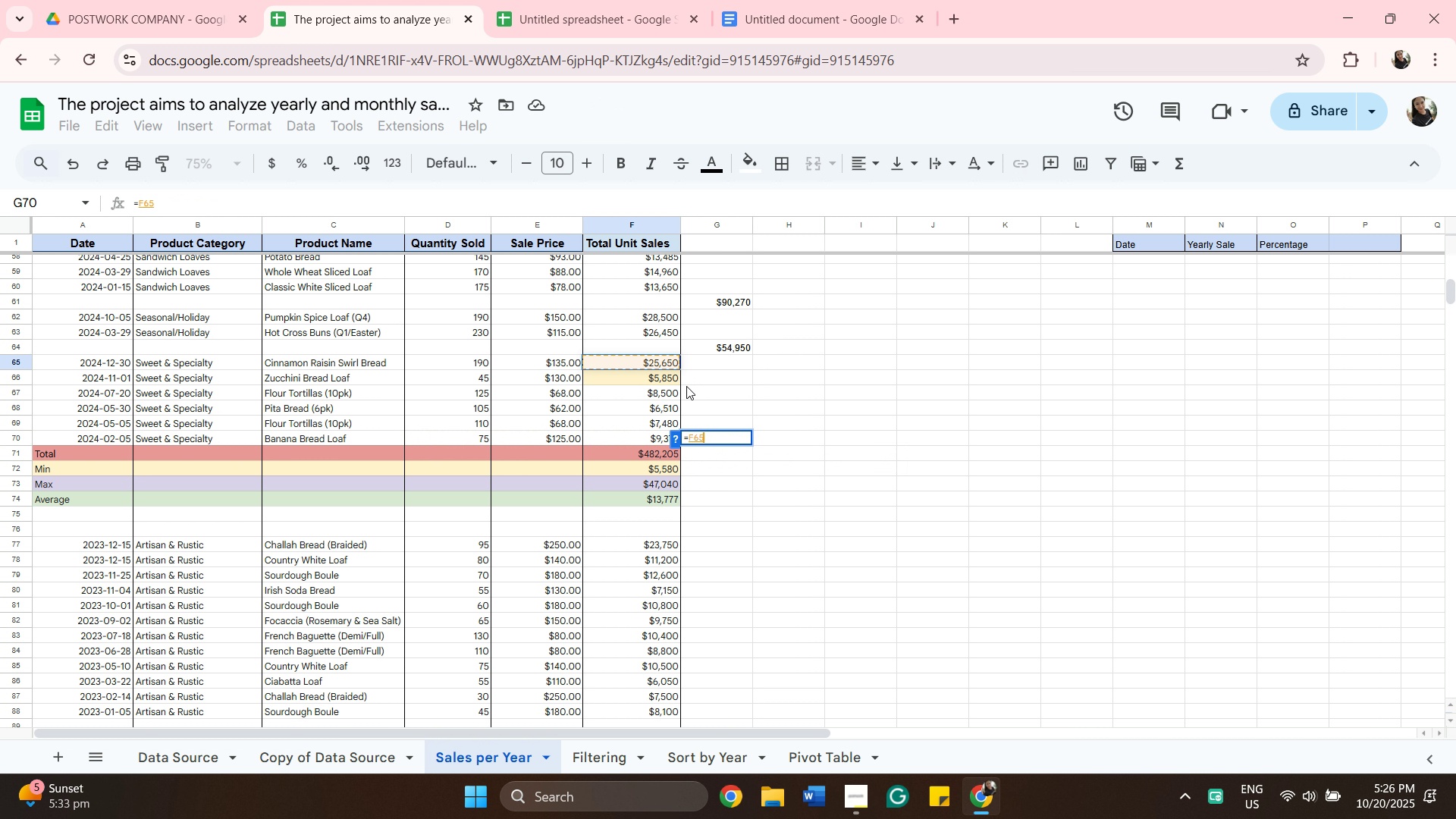 
key(Backspace)
type(su)
key(Backspace)
key(Backspace)
key(Backspace)
key(Backspace)
type(sum)
 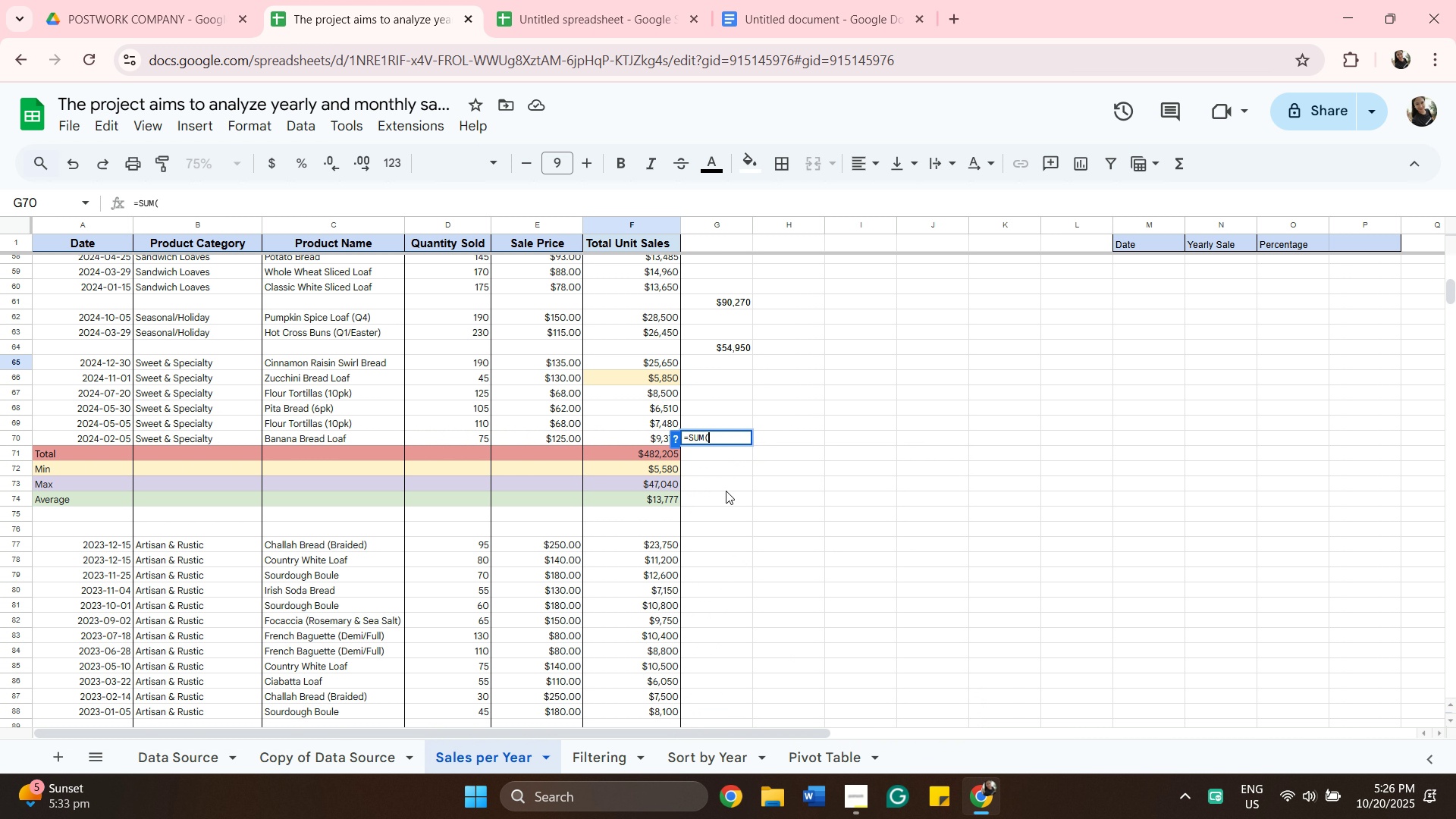 
left_click([726, 491])
 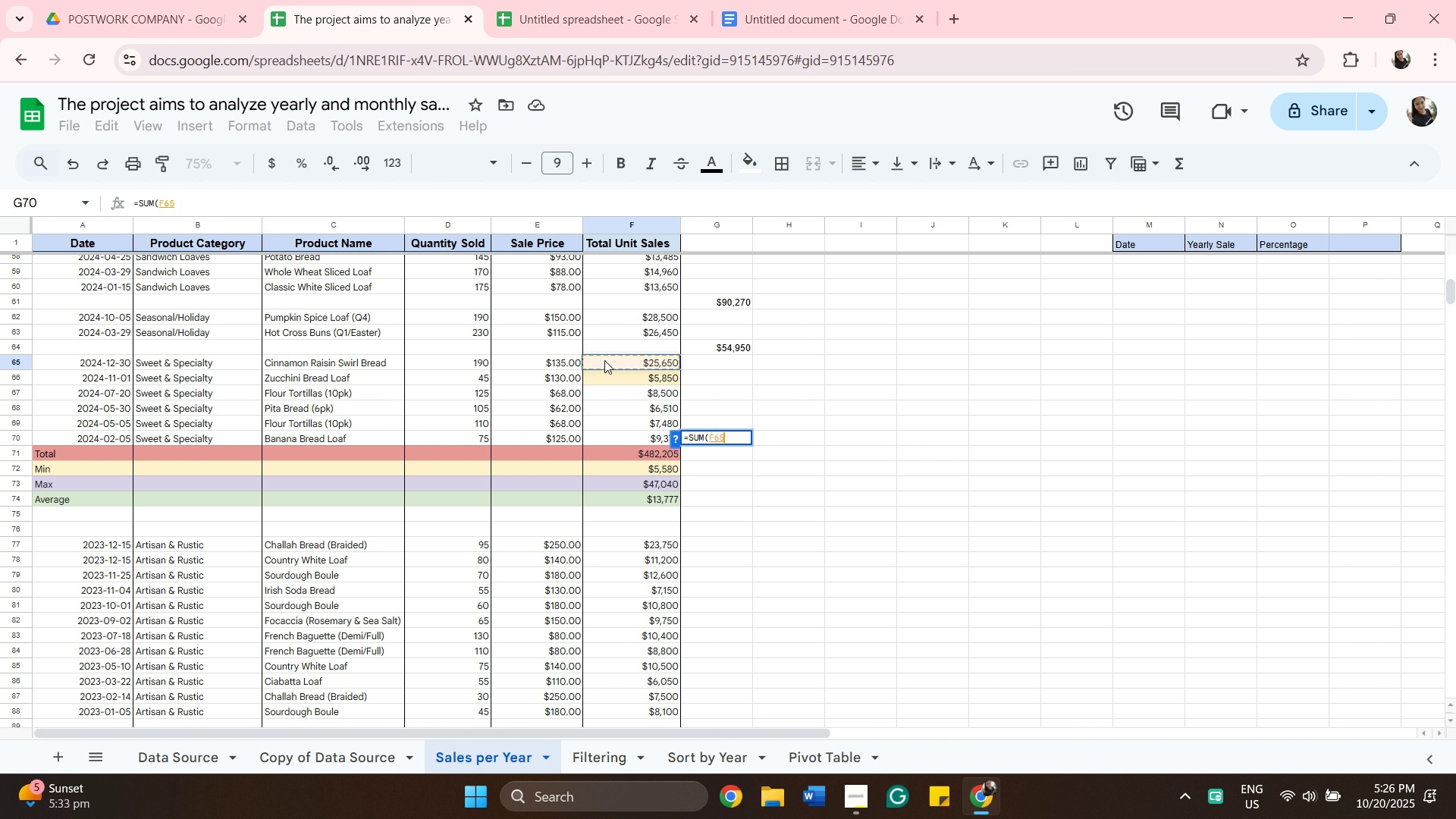 
left_click([604, 360])
 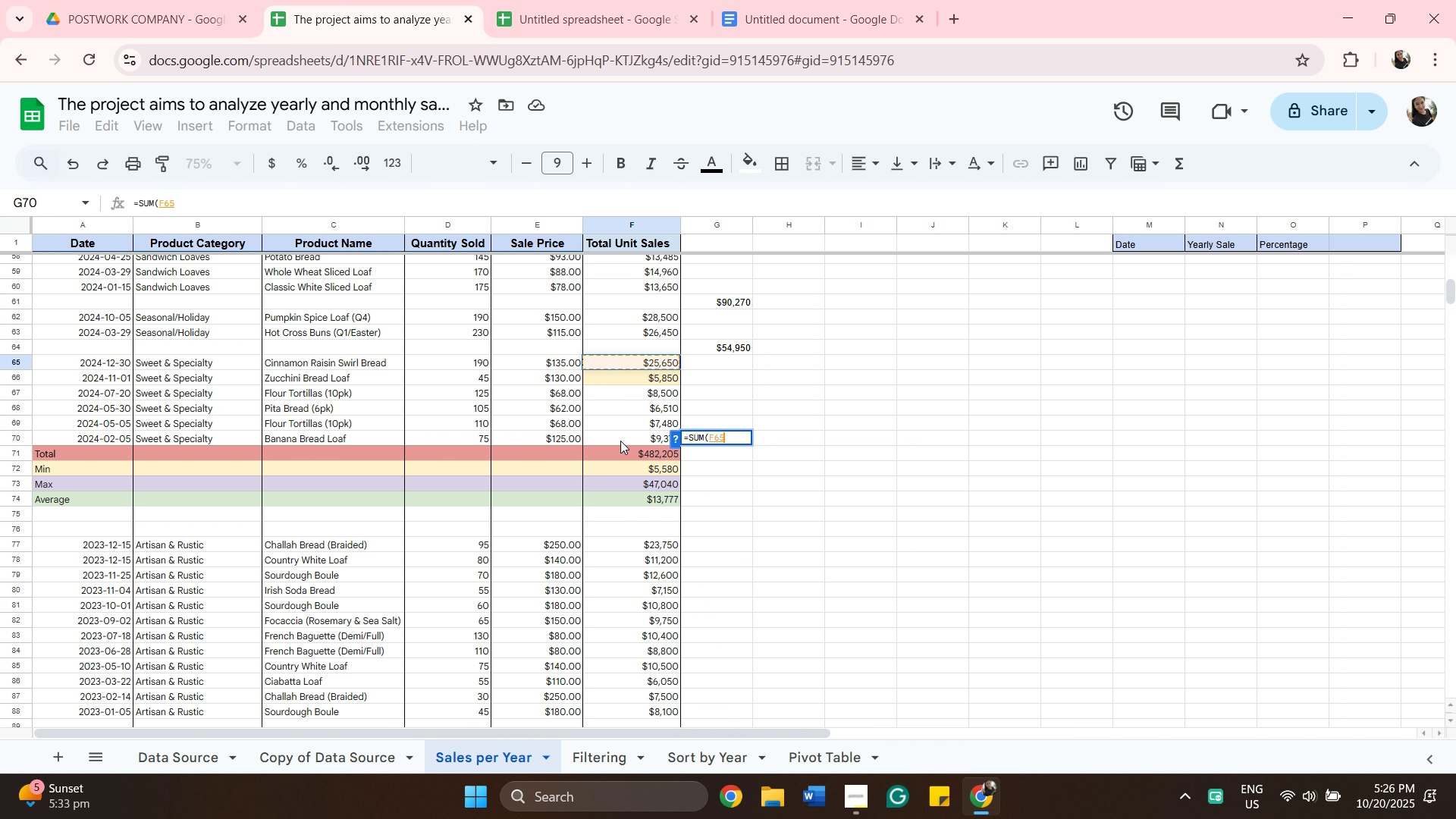 
hold_key(key=ShiftLeft, duration=0.62)
left_click([620, 441])
 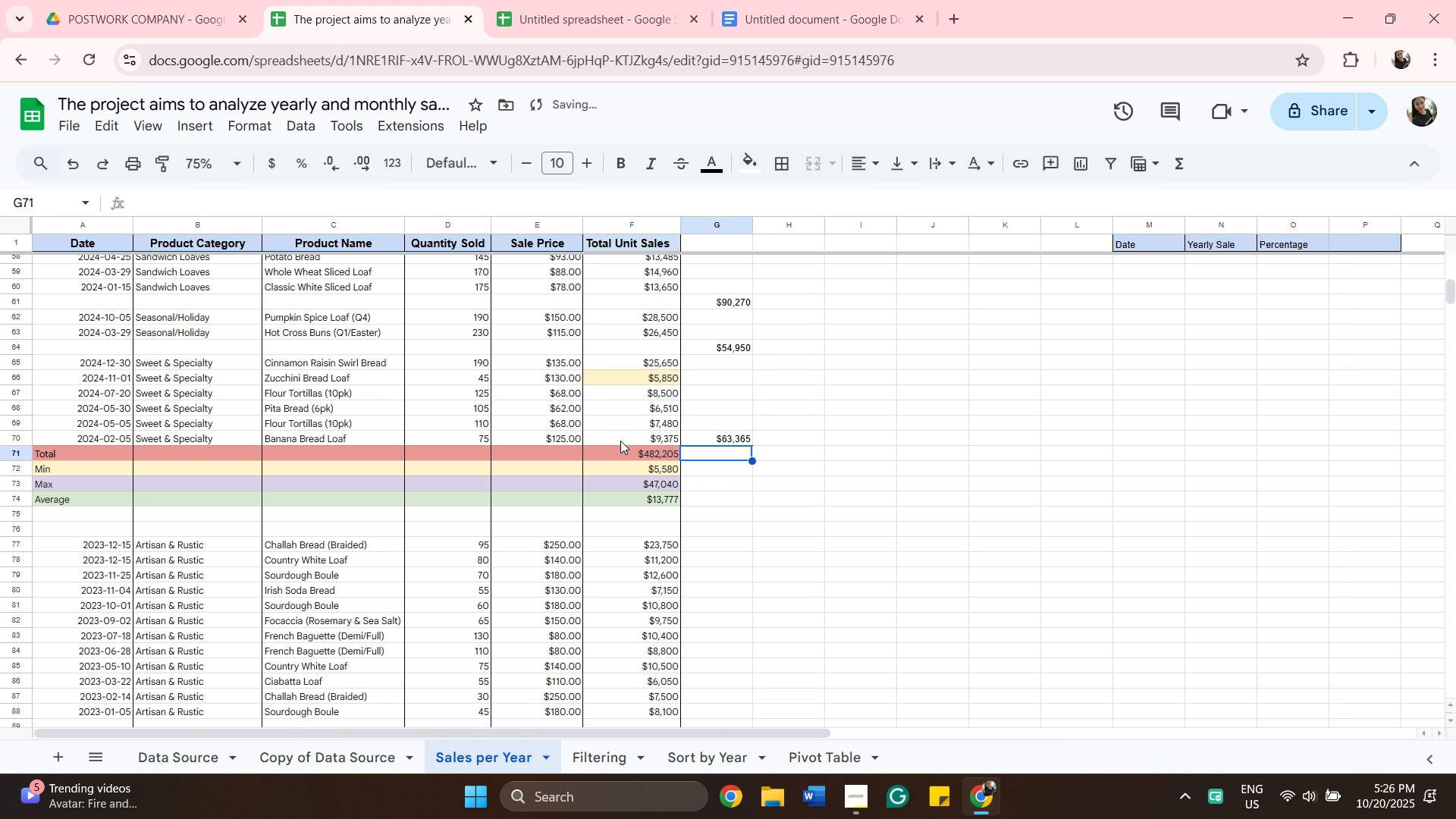 
key(Enter)
 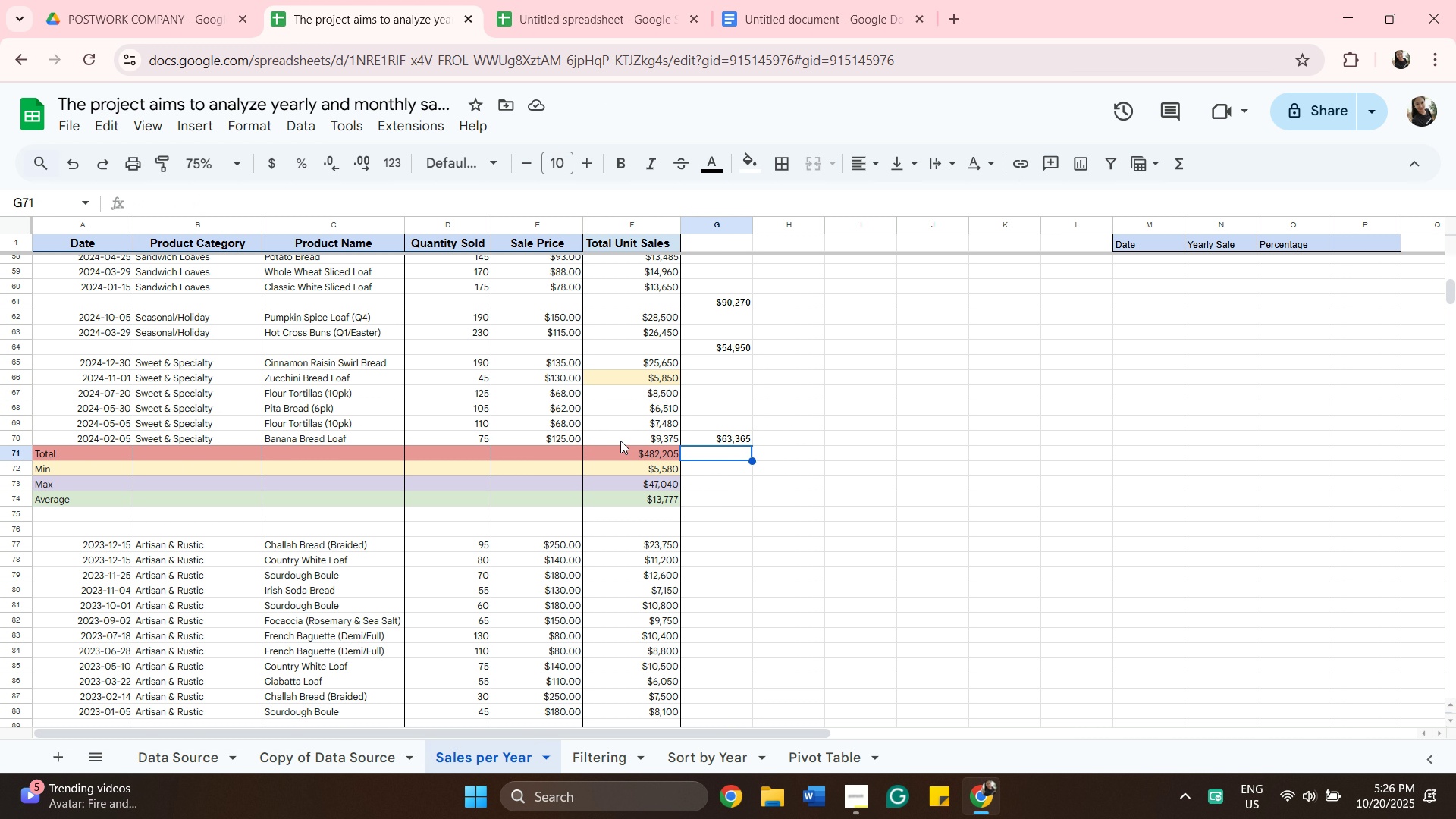 
wait(6.9)
 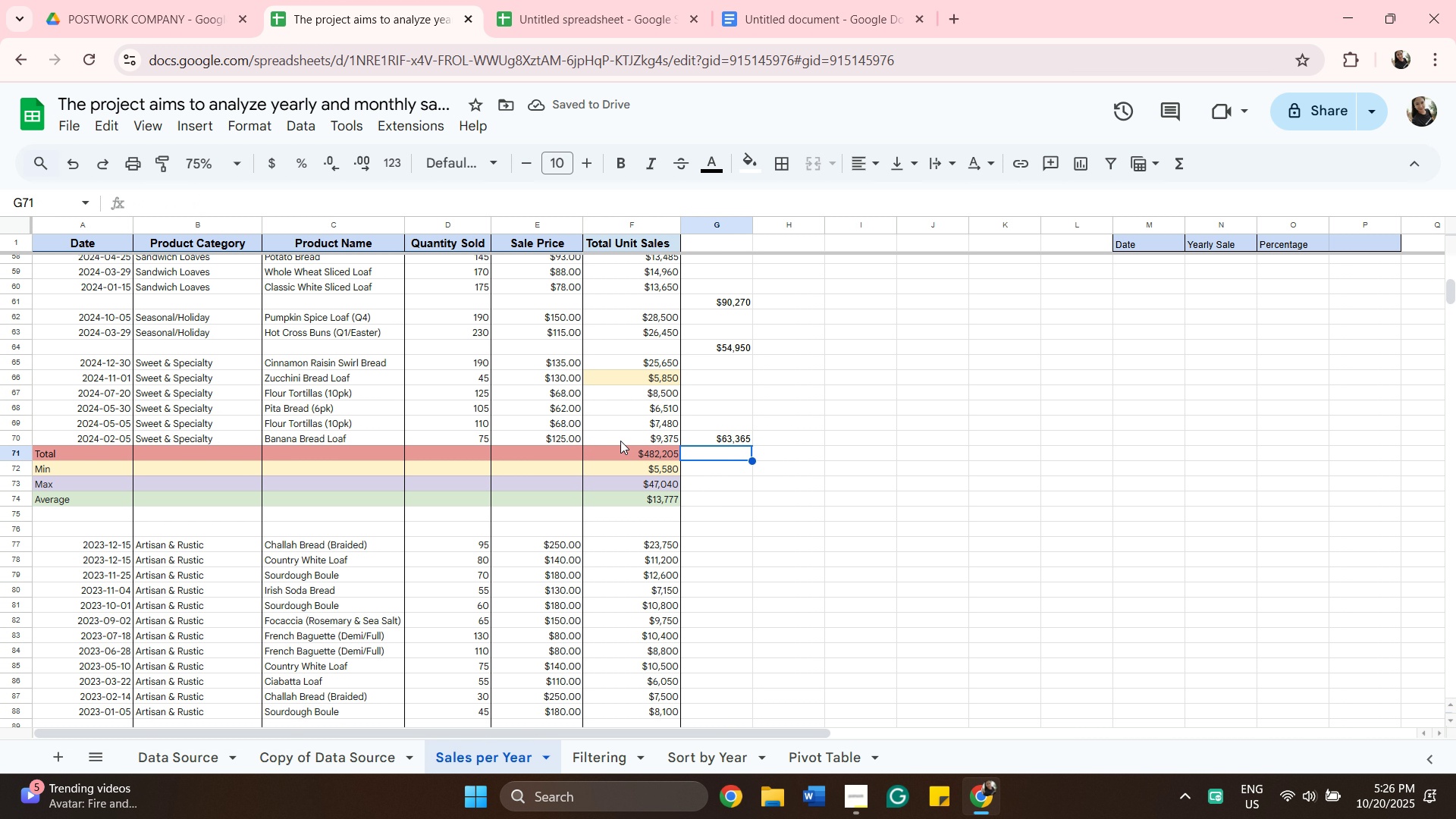 
scroll: coordinate [629, 448], scroll_direction: down, amount: 3.0
 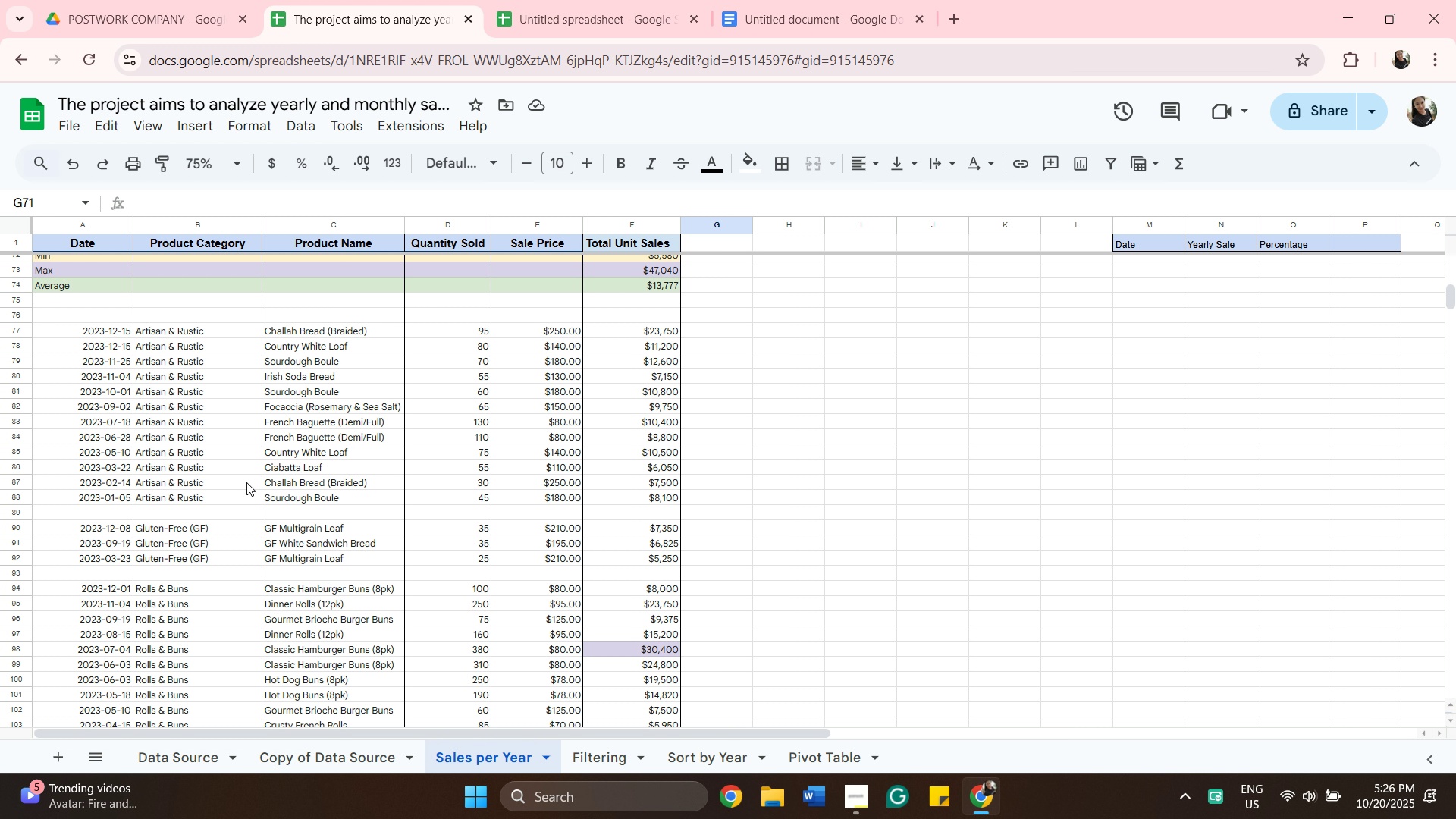 
wait(6.72)
 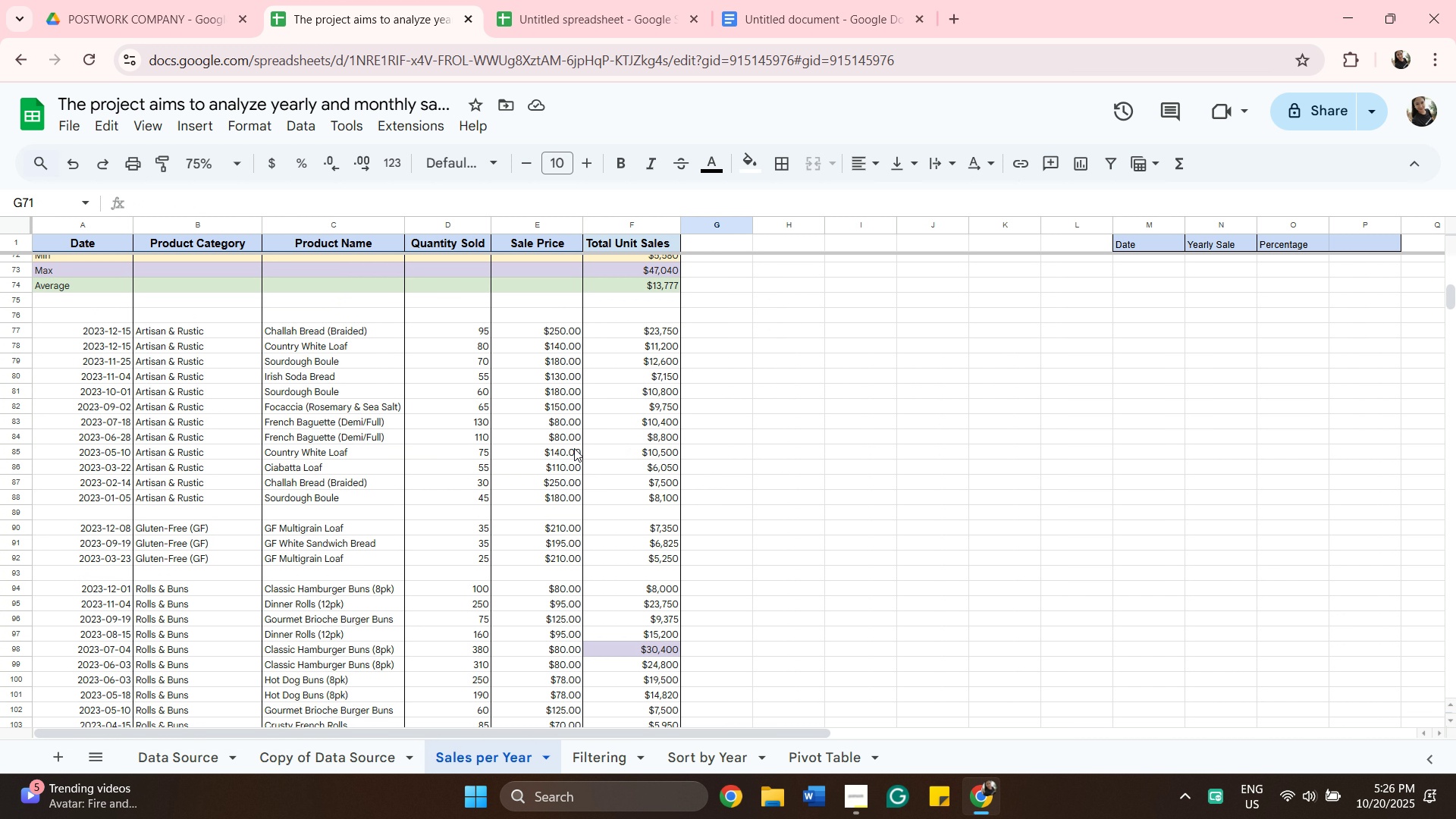 
scroll: coordinate [174, 635], scroll_direction: down, amount: 6.0
 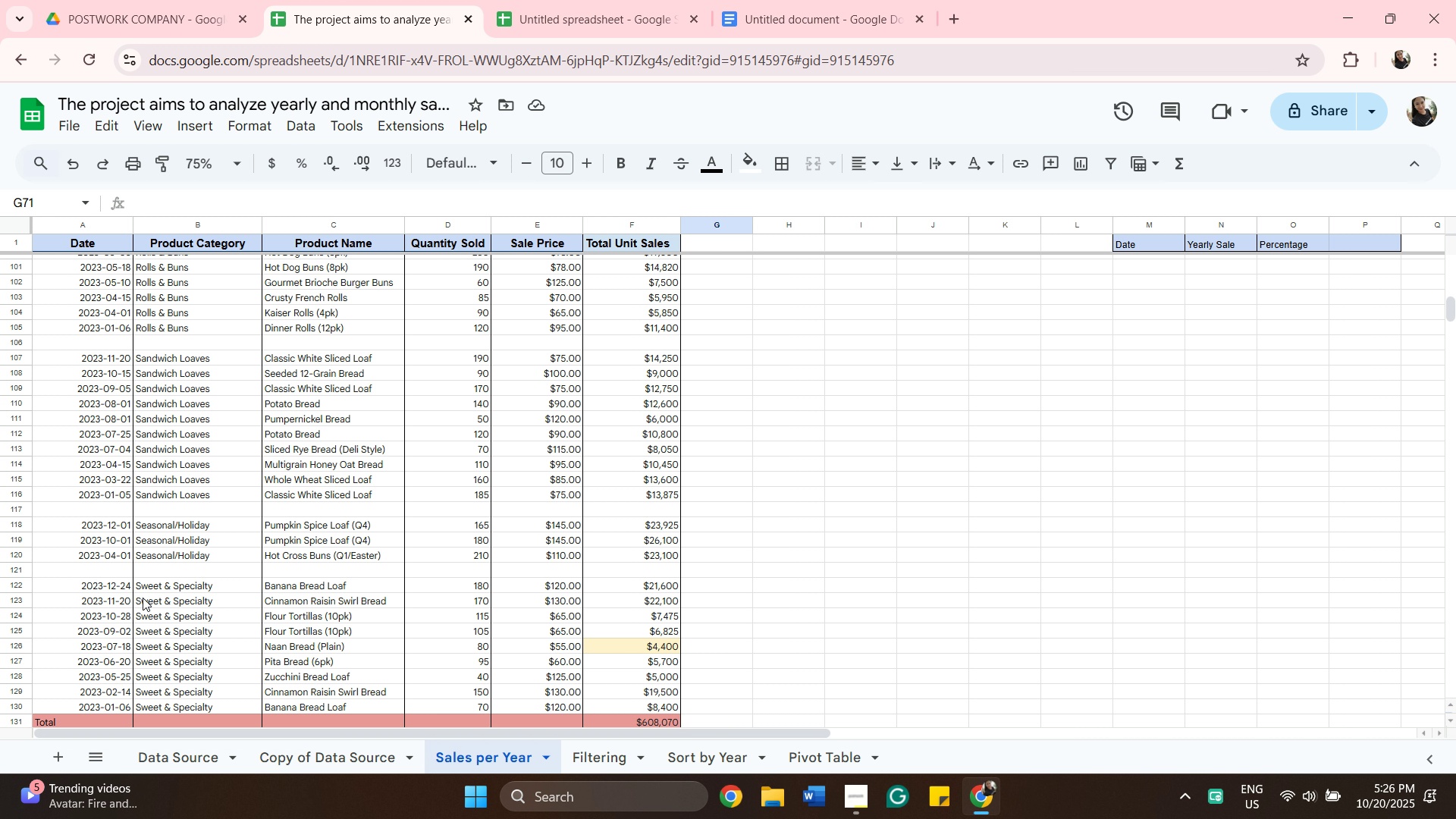 
wait(10.64)
 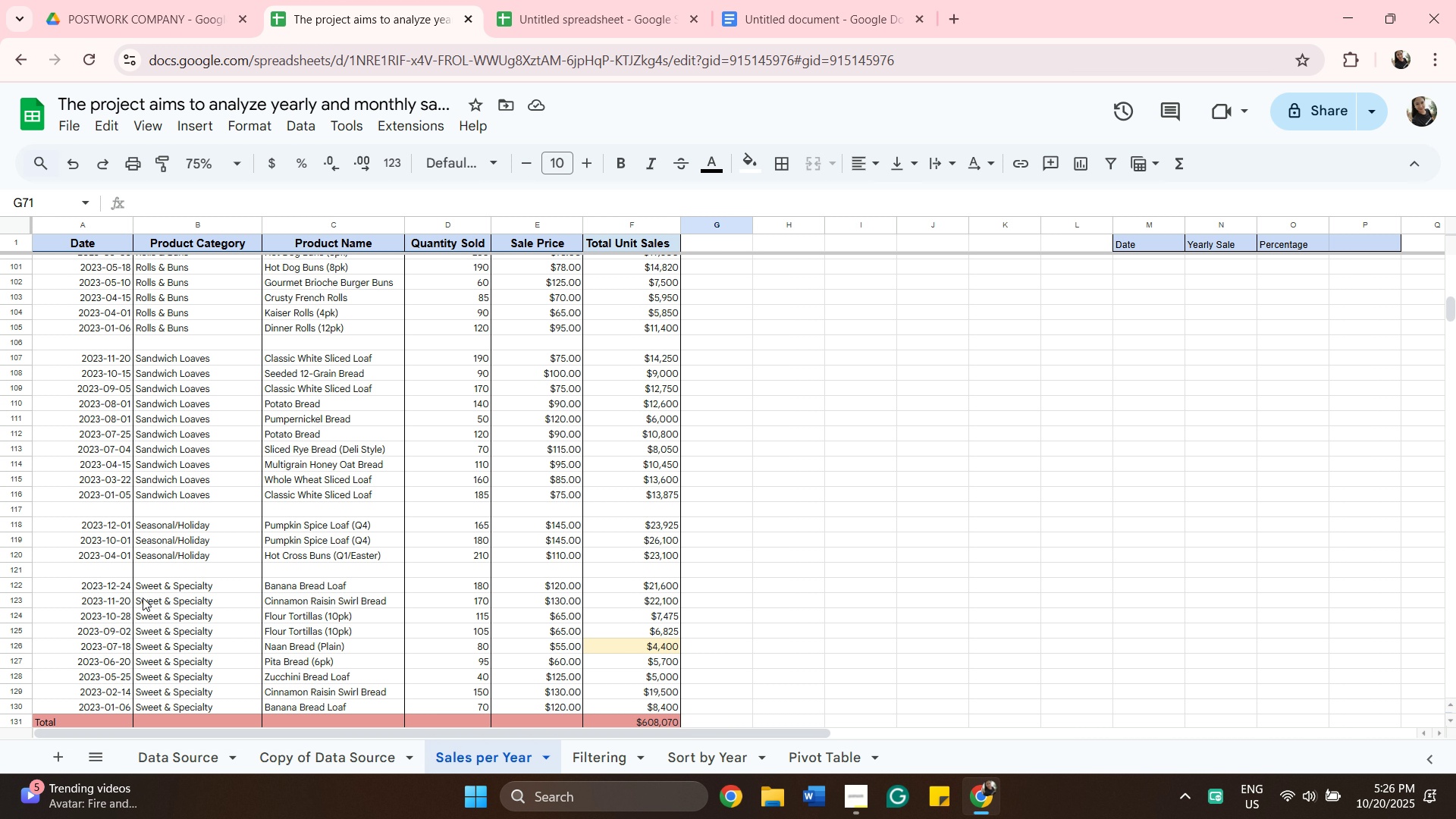 
scroll: coordinate [739, 511], scroll_direction: up, amount: 7.0
 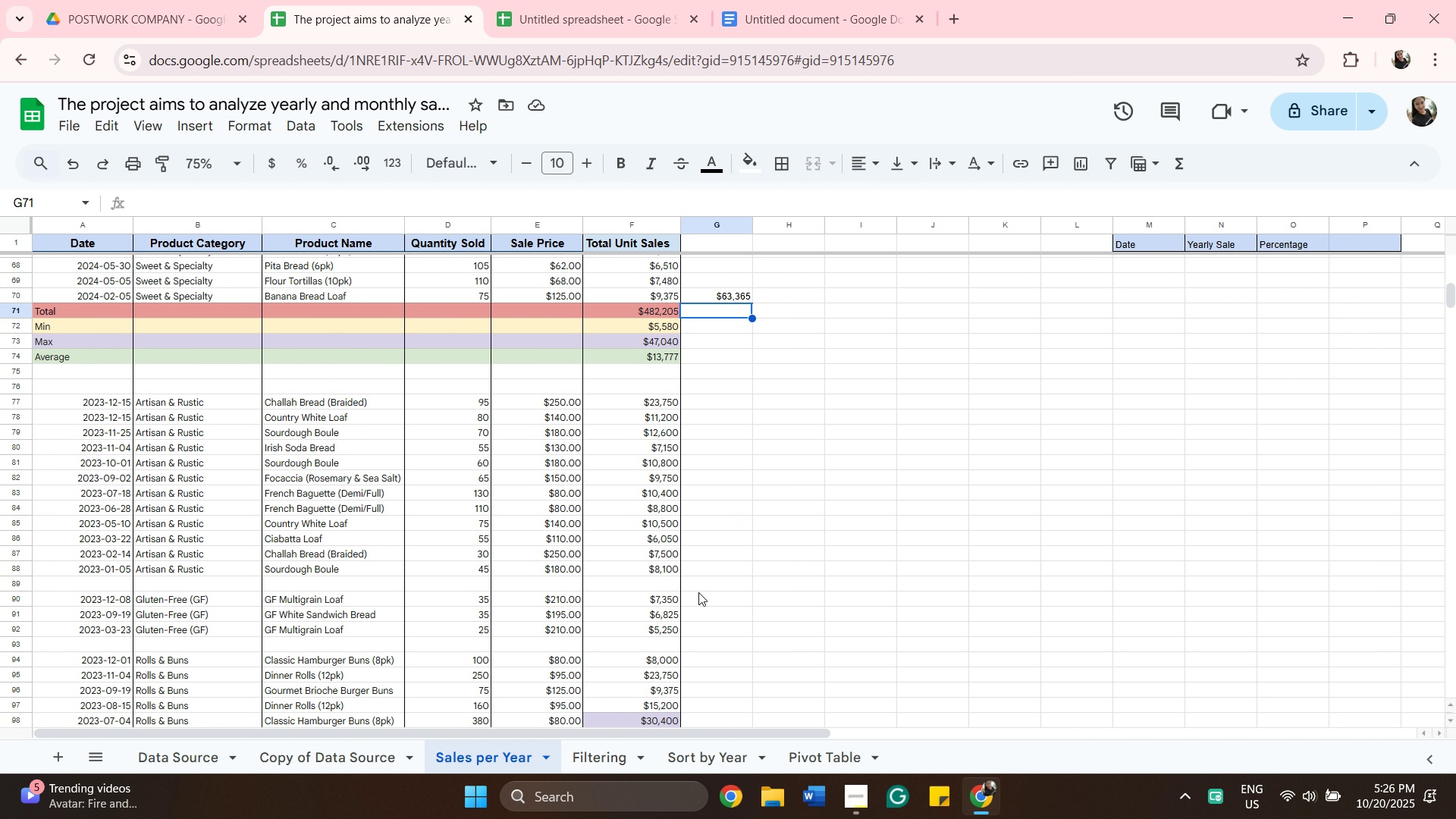 
wait(5.09)
 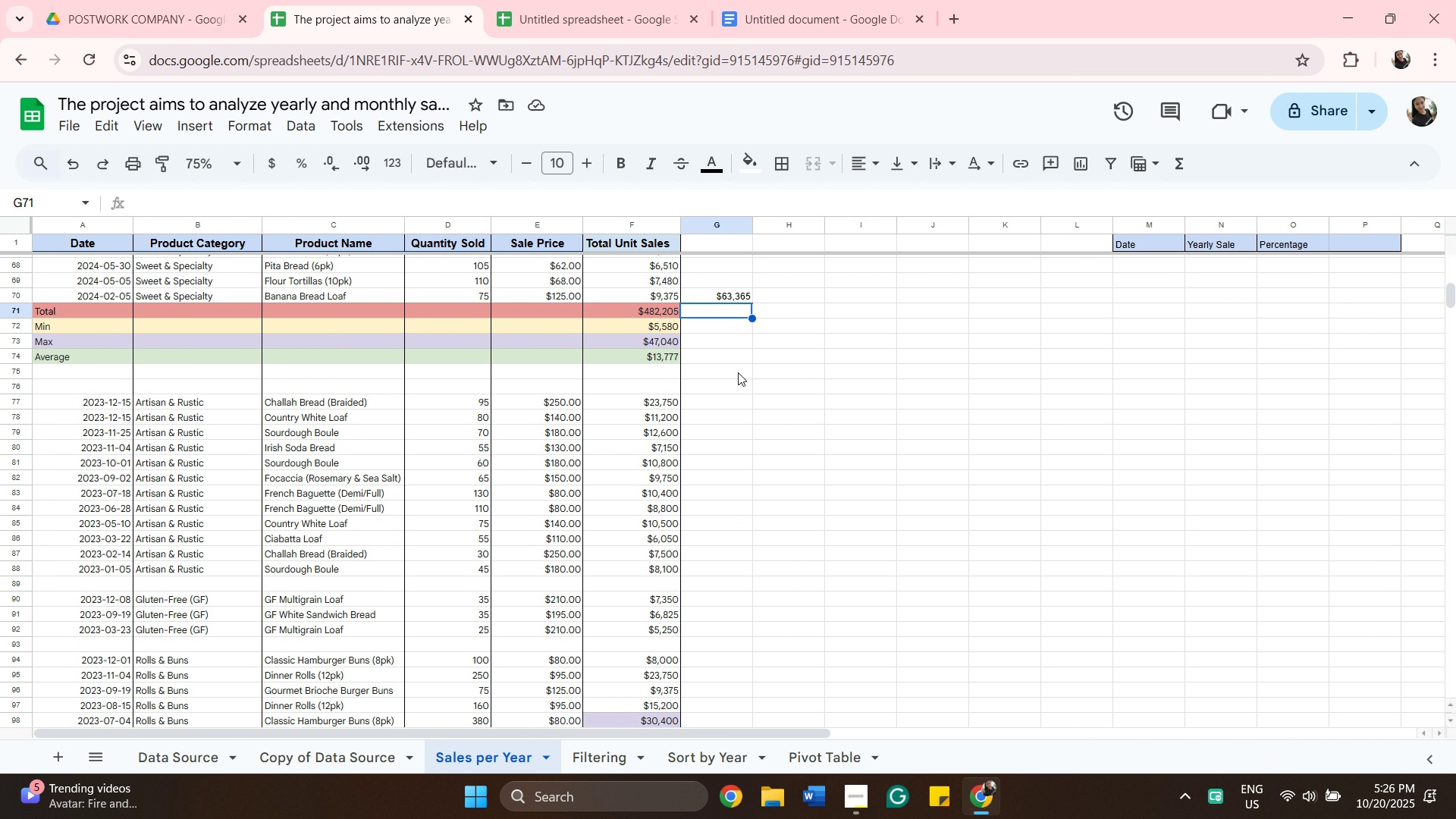 
left_click([706, 584])
 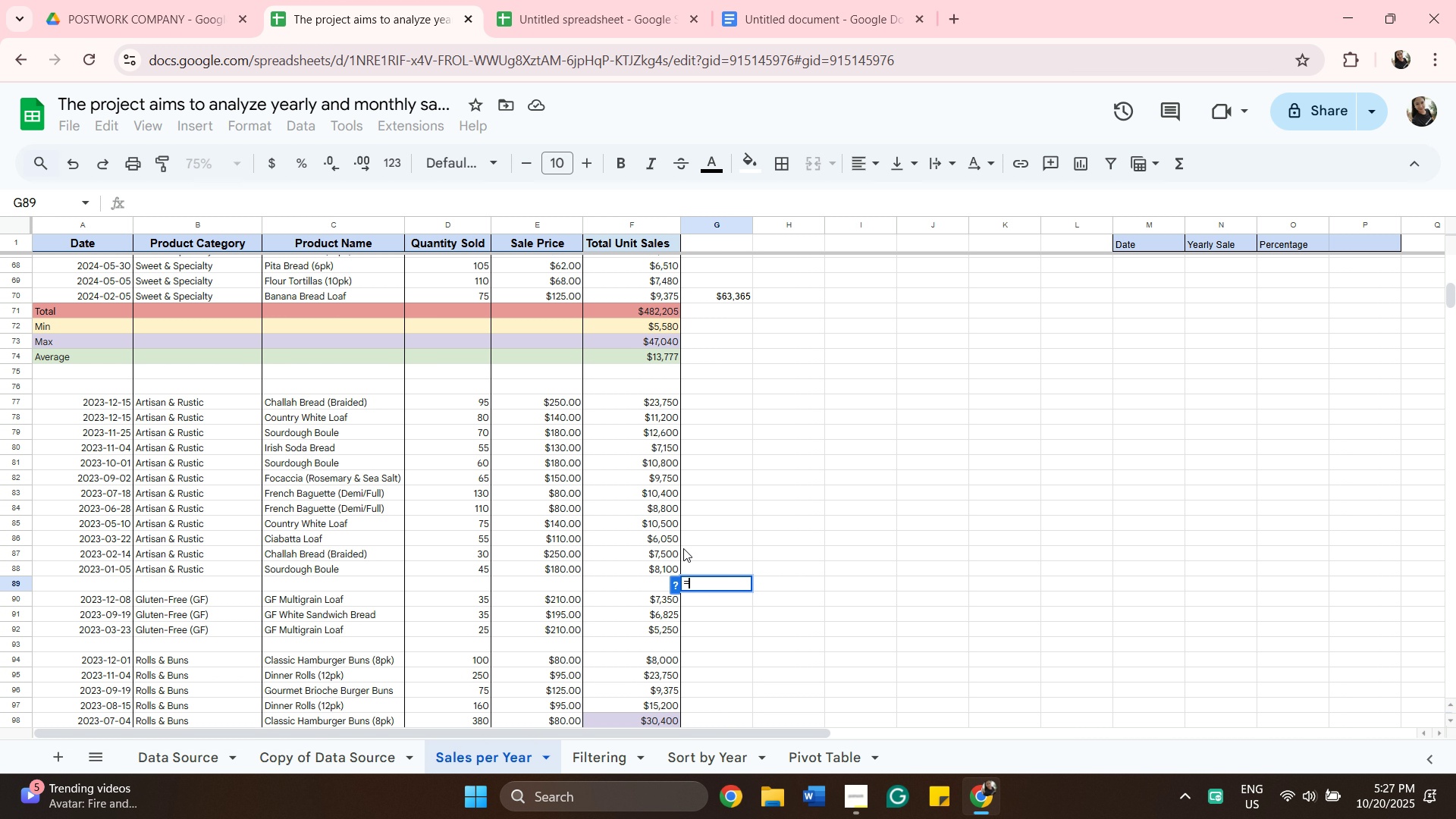 
key(Equal)
 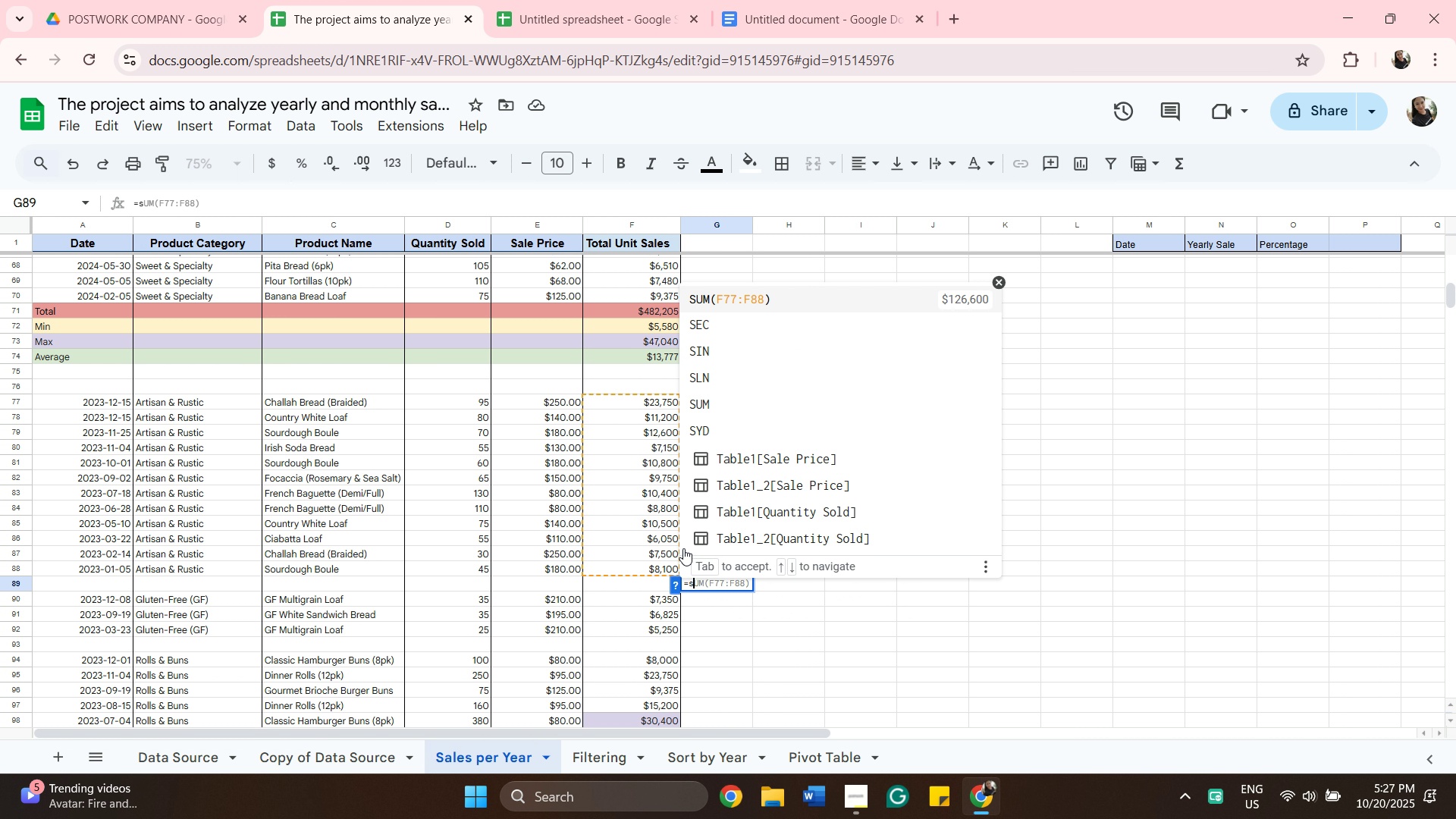 
key(S)
 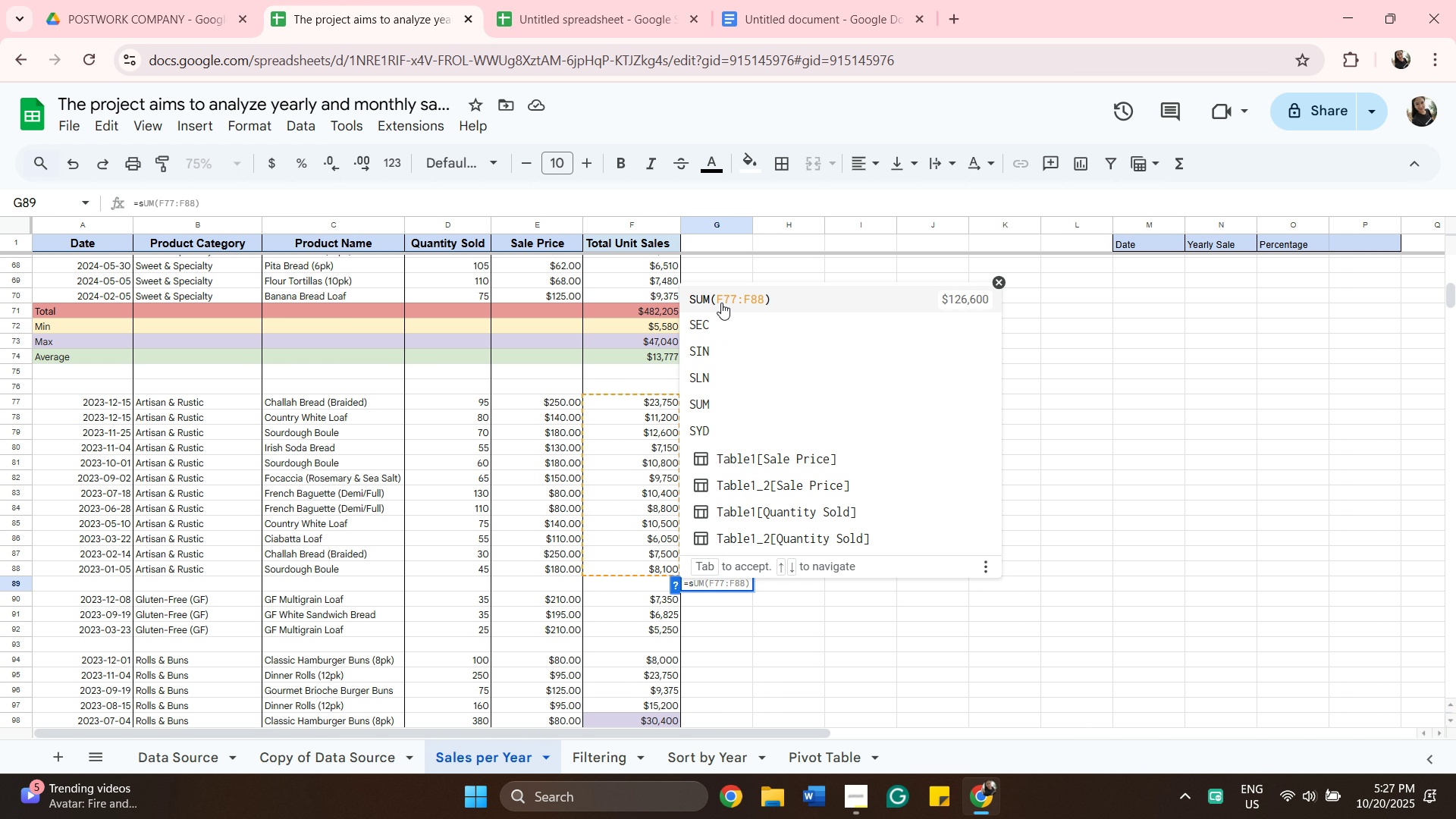 
left_click([721, 303])
 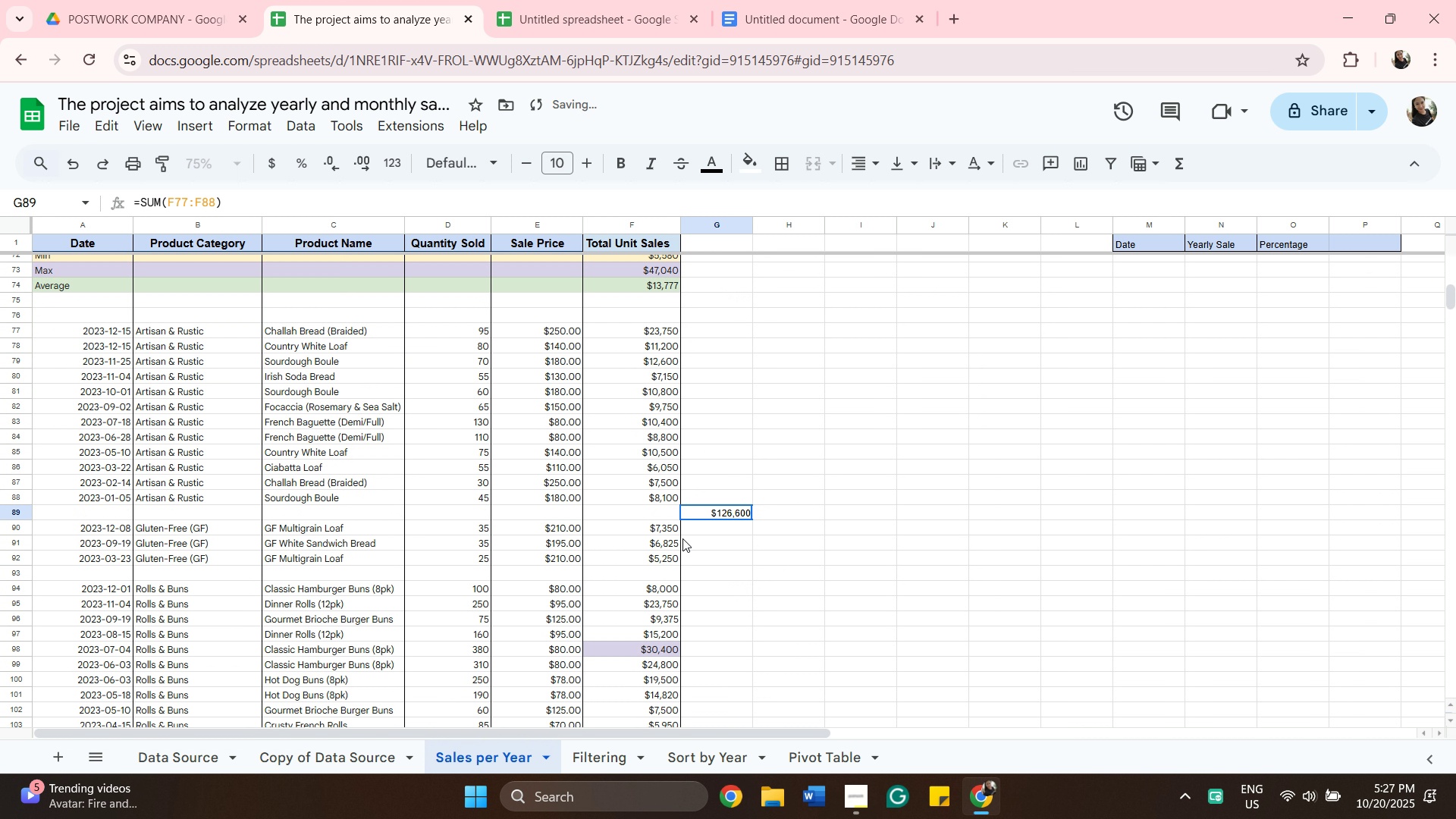 
scroll: coordinate [682, 538], scroll_direction: down, amount: 1.0
 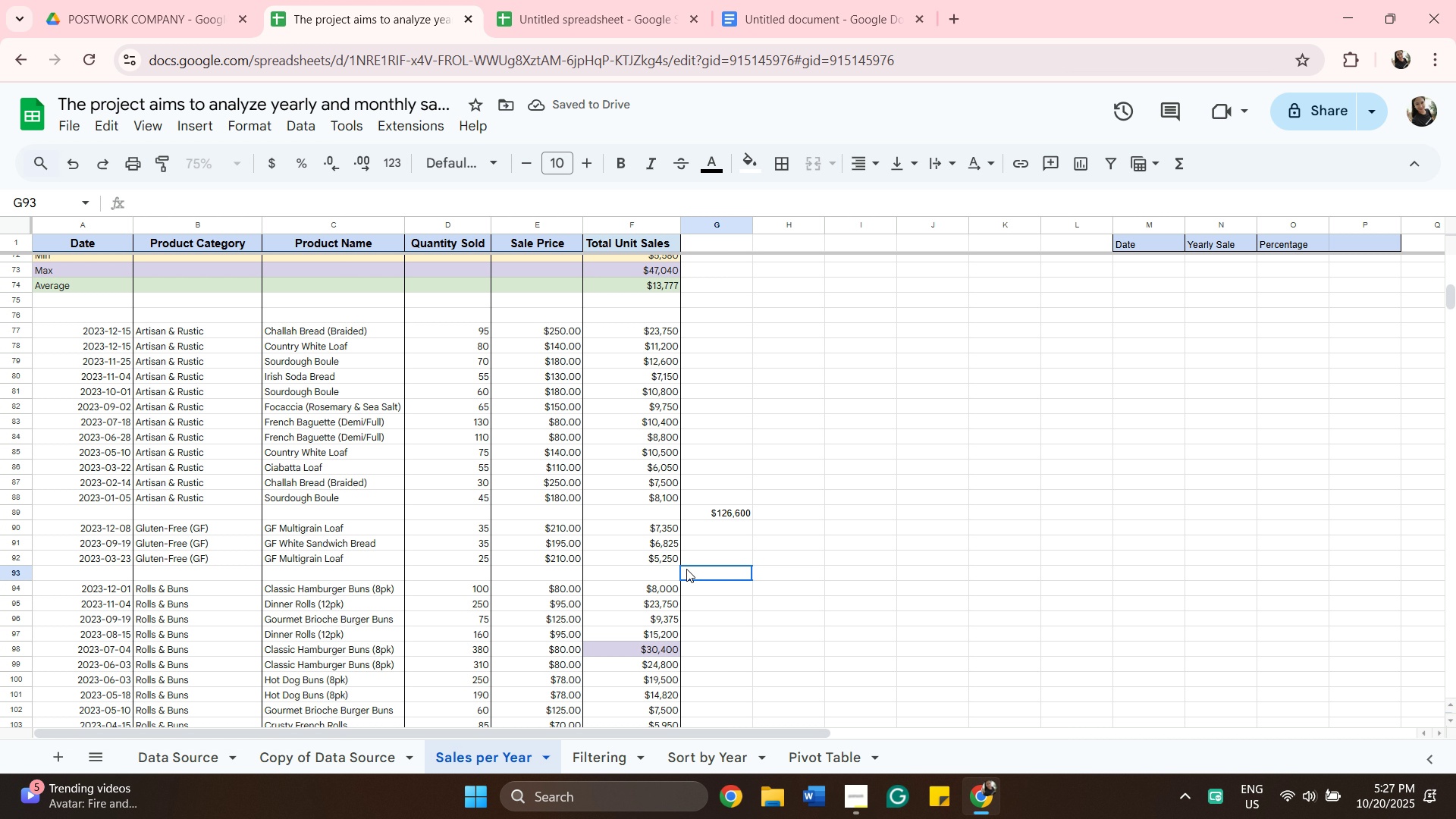 
left_click([686, 569])
 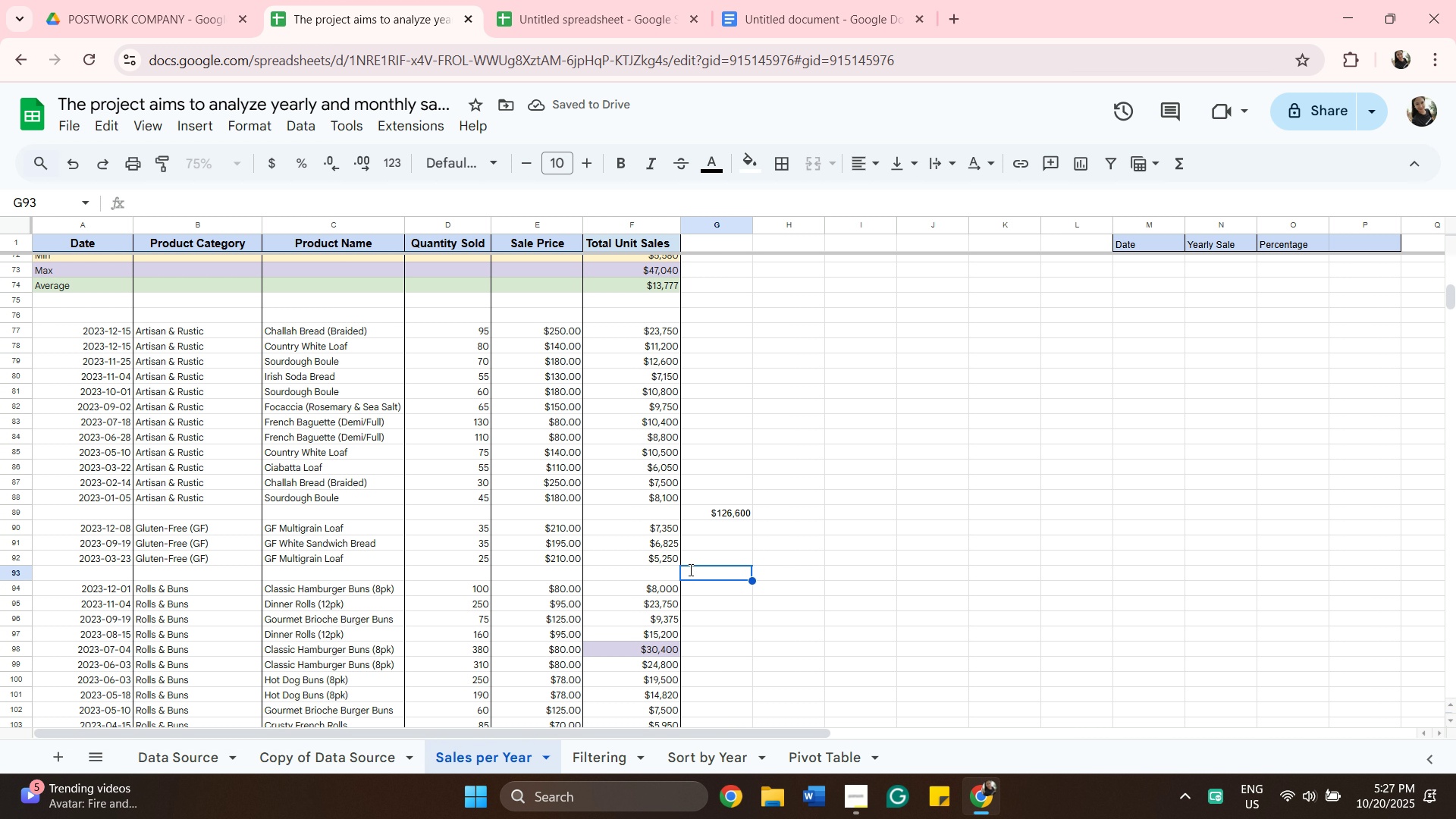 
type(=sum)
 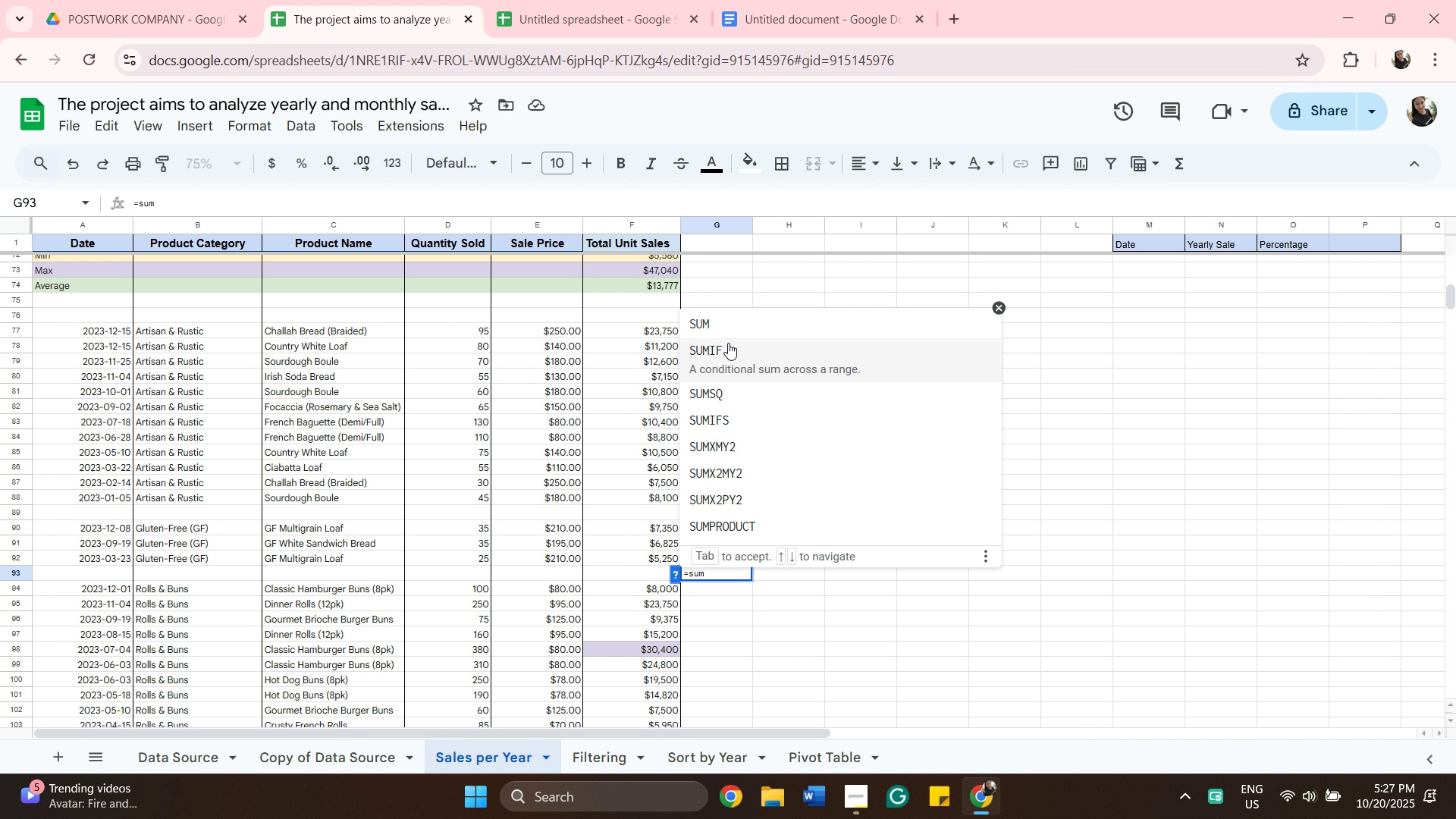 
left_click([731, 328])
 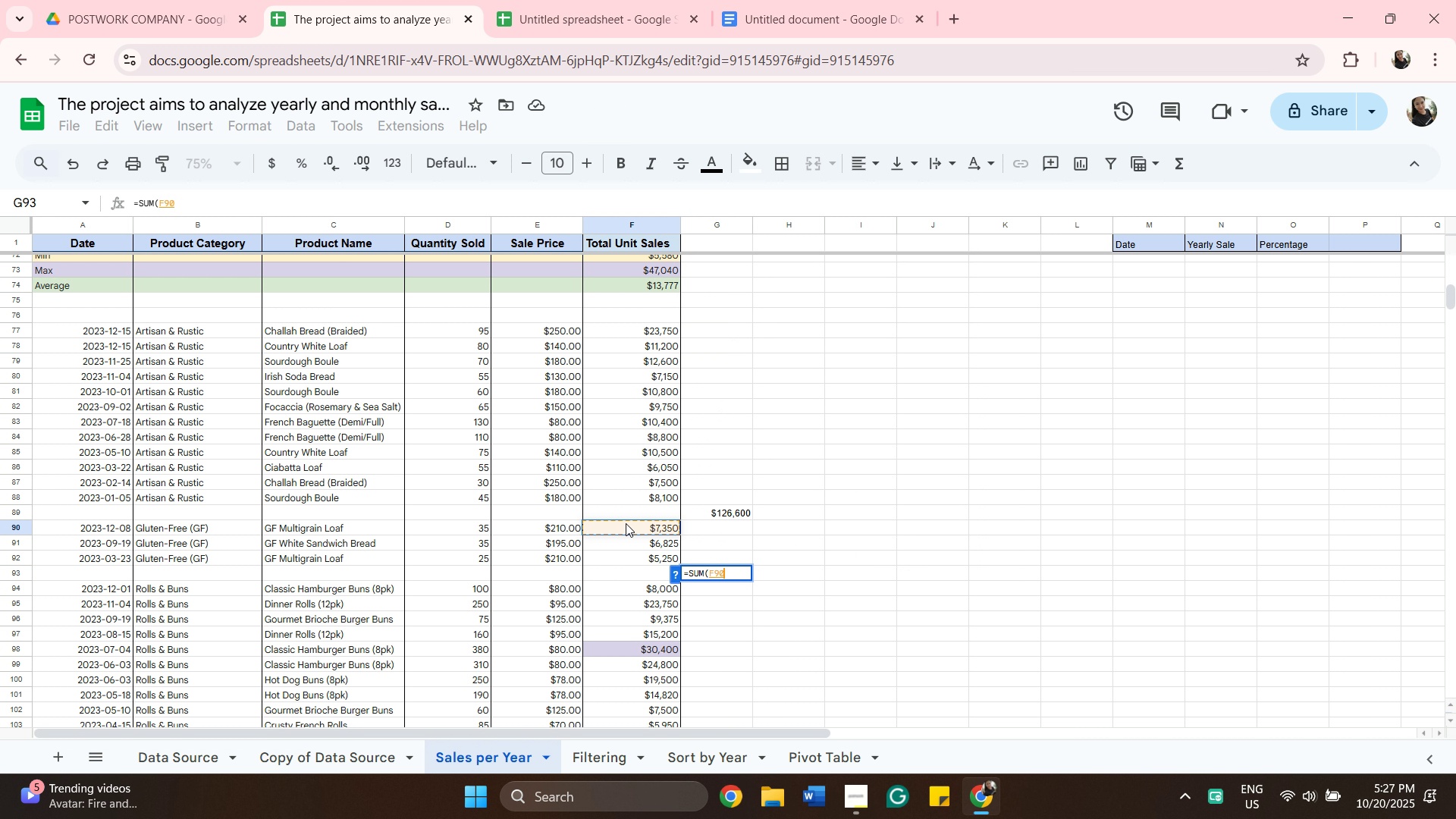 
left_click([626, 523])
 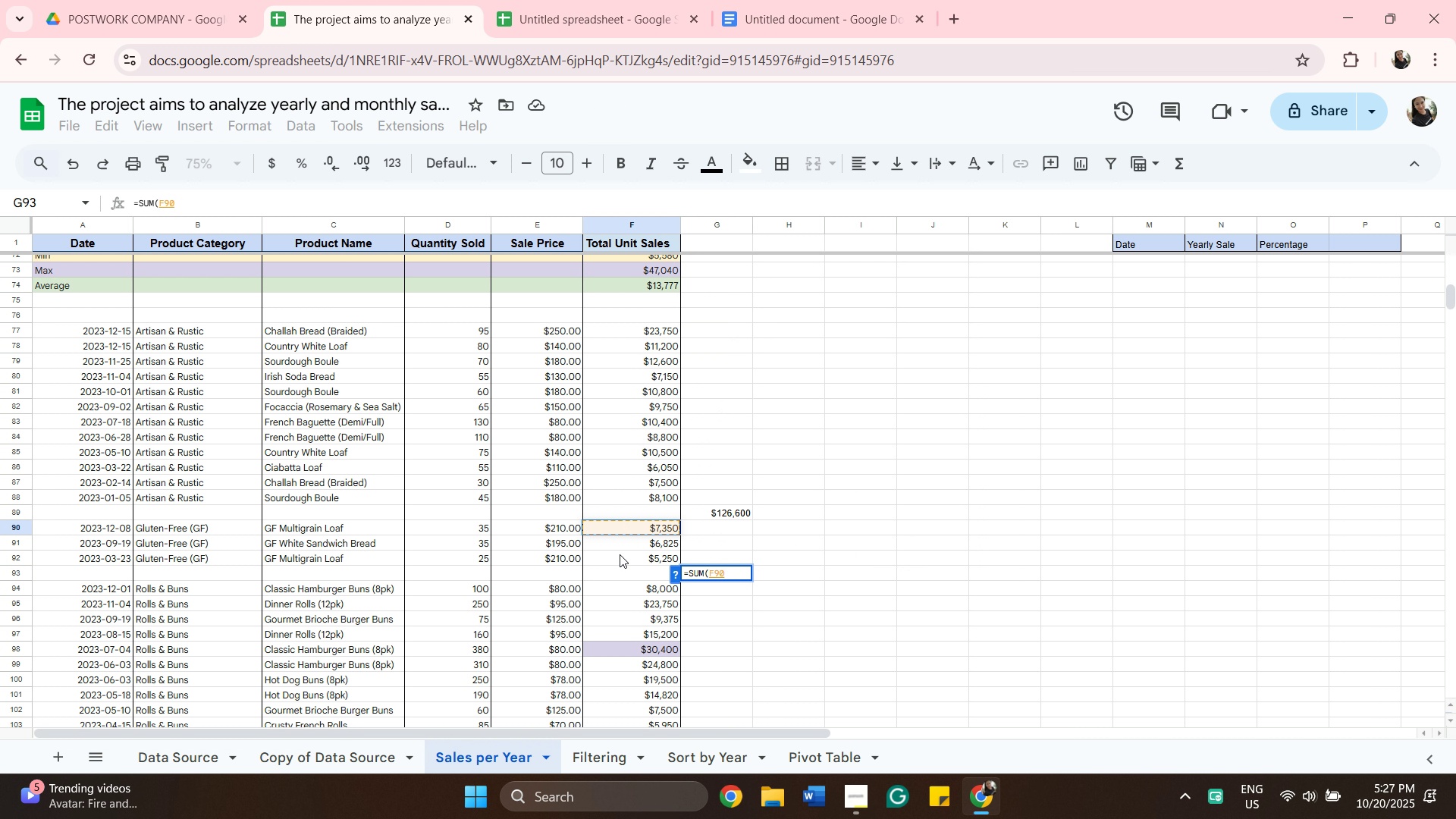 
hold_key(key=ShiftLeft, duration=0.55)
 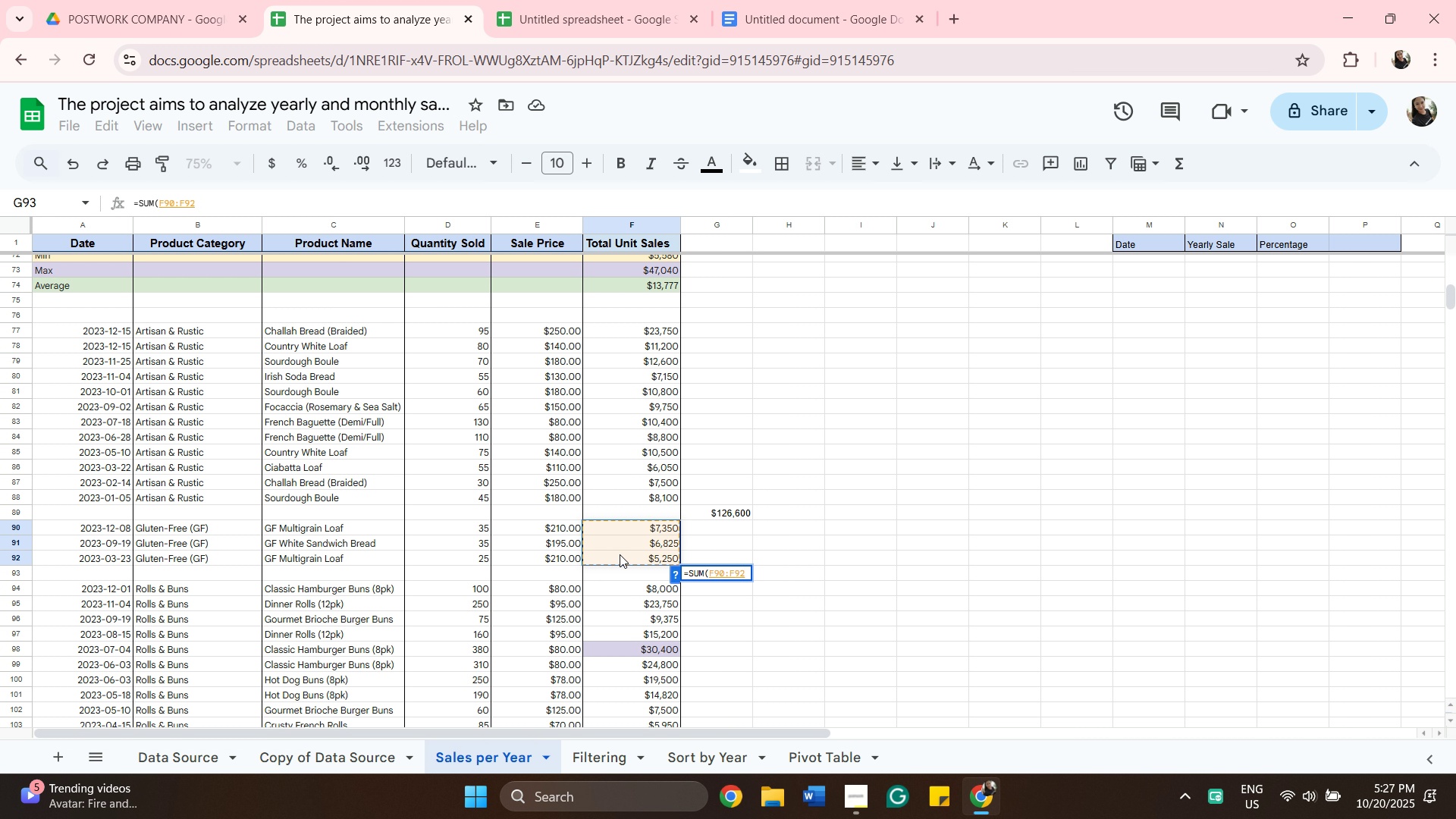 
left_click([620, 554])
 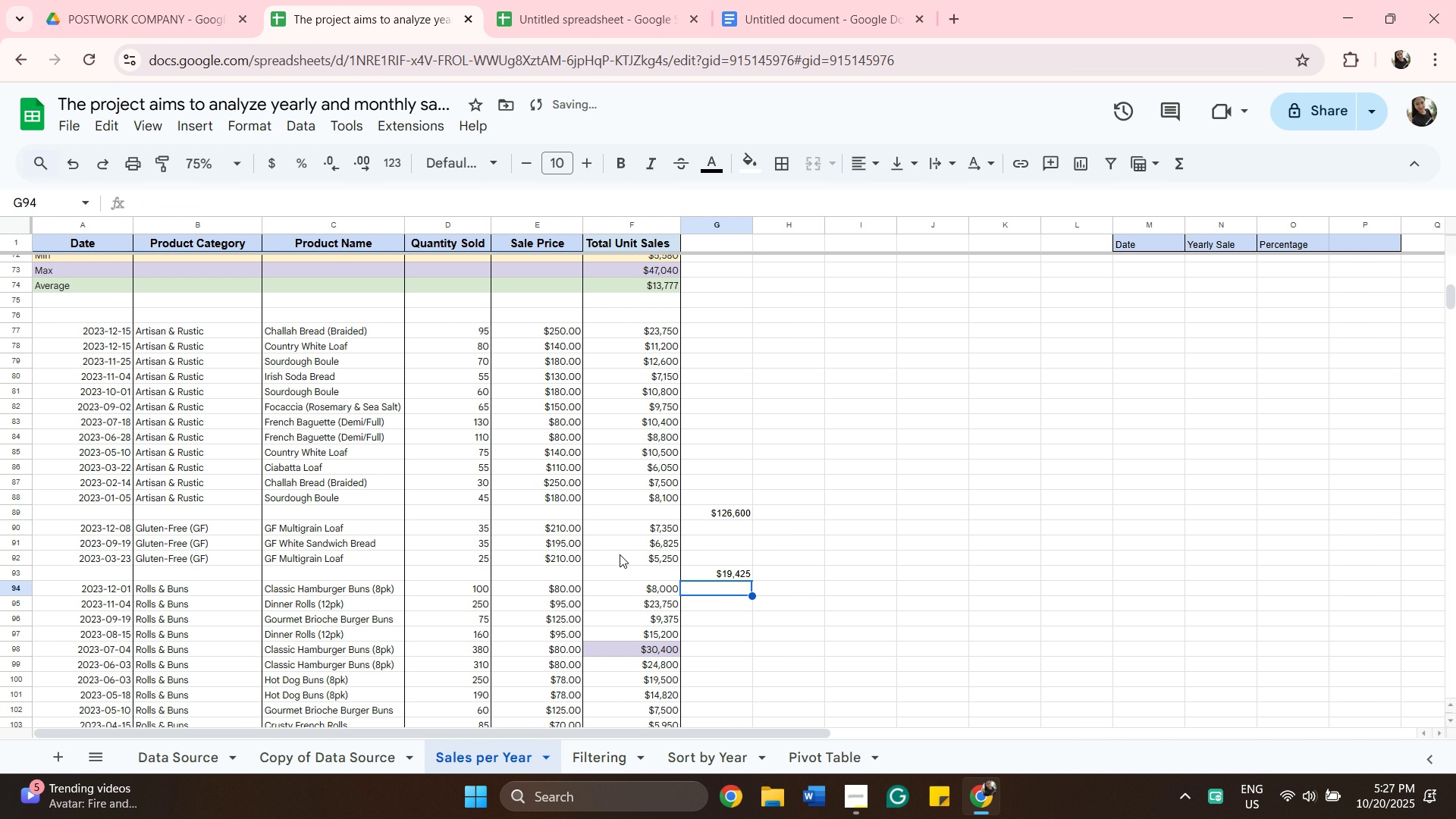 
key(Enter)
 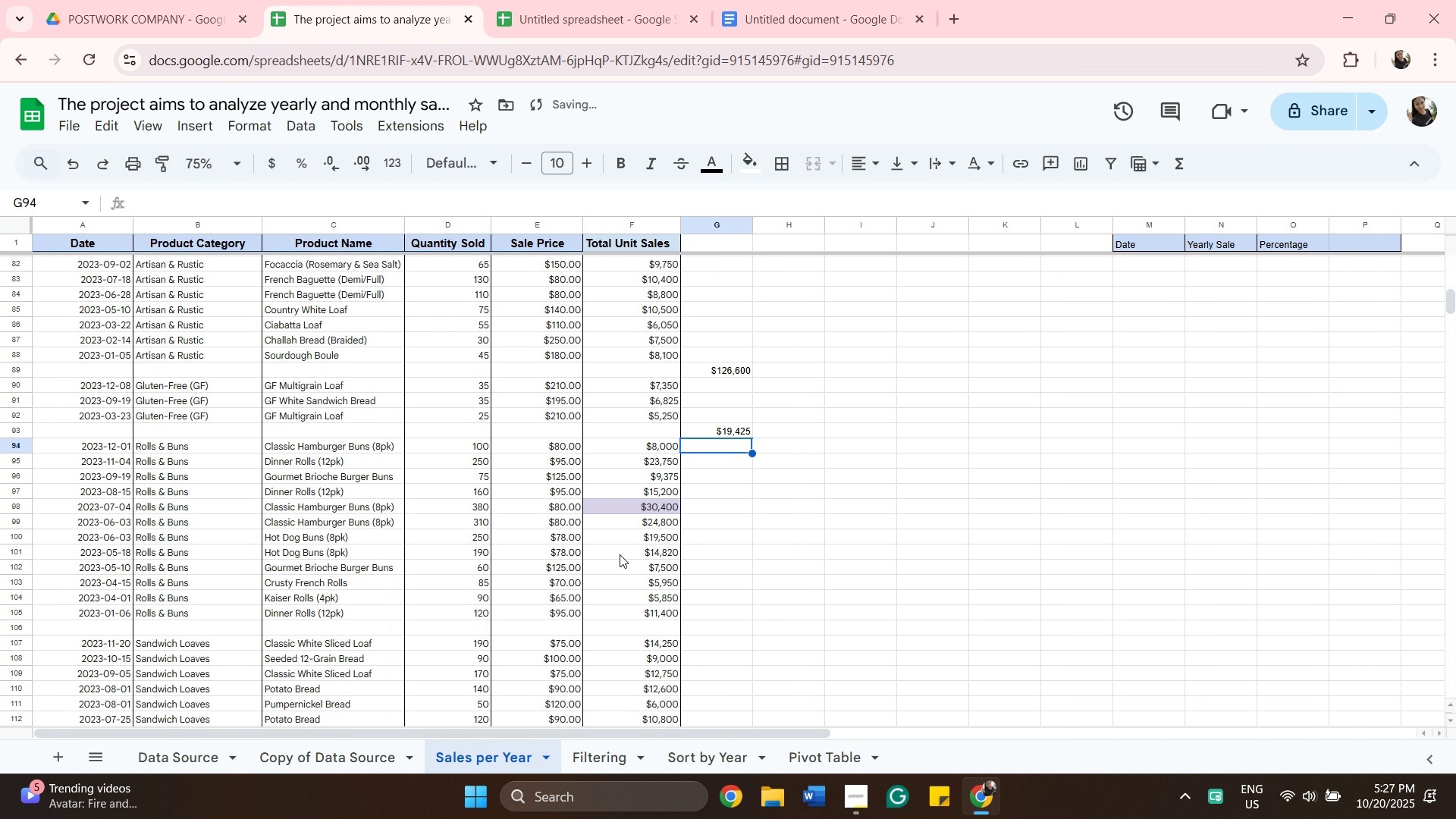 
scroll: coordinate [620, 554], scroll_direction: down, amount: 2.0
 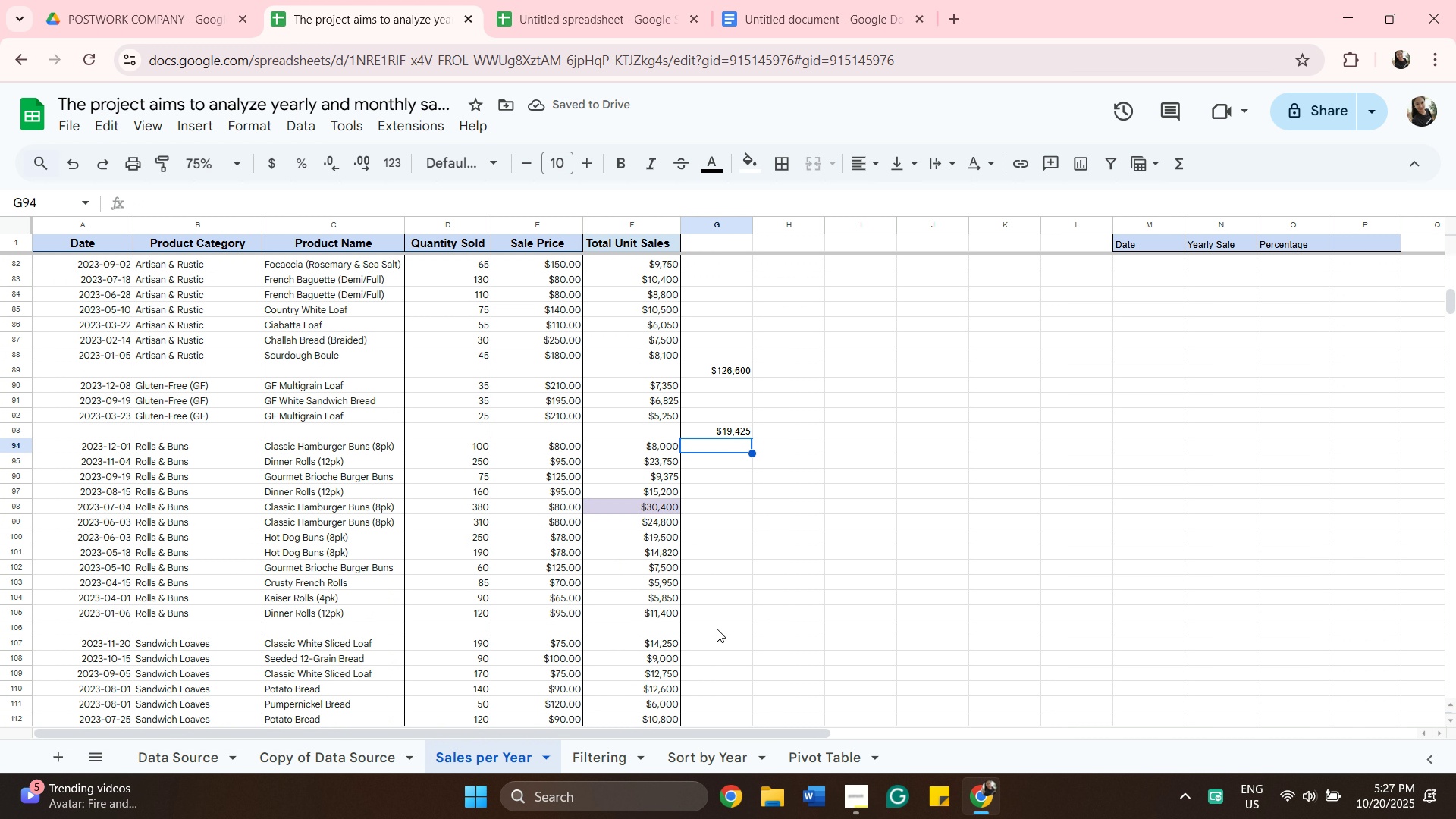 
left_click([717, 629])
 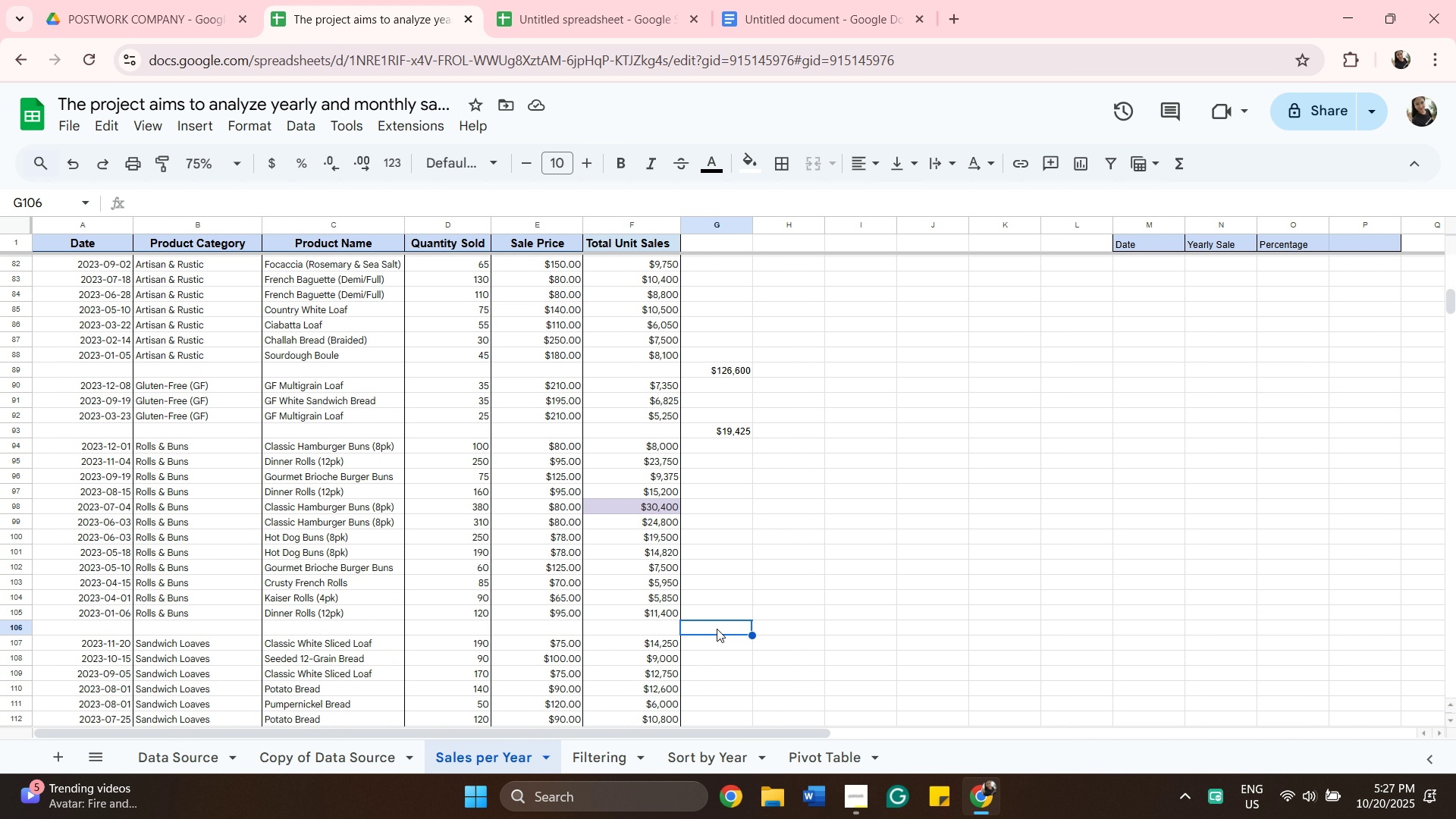 
type(=su)
 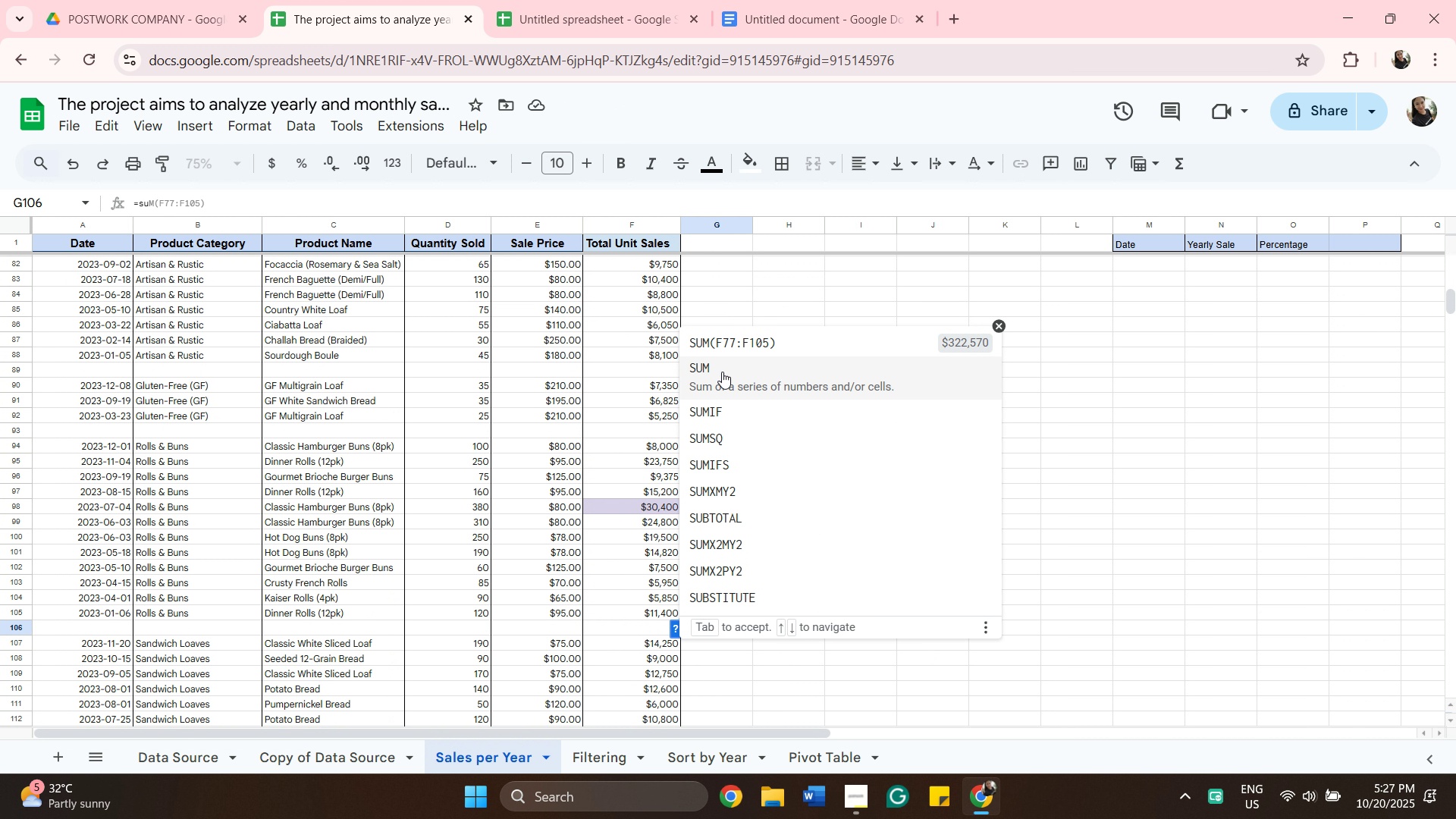 
left_click([722, 372])
 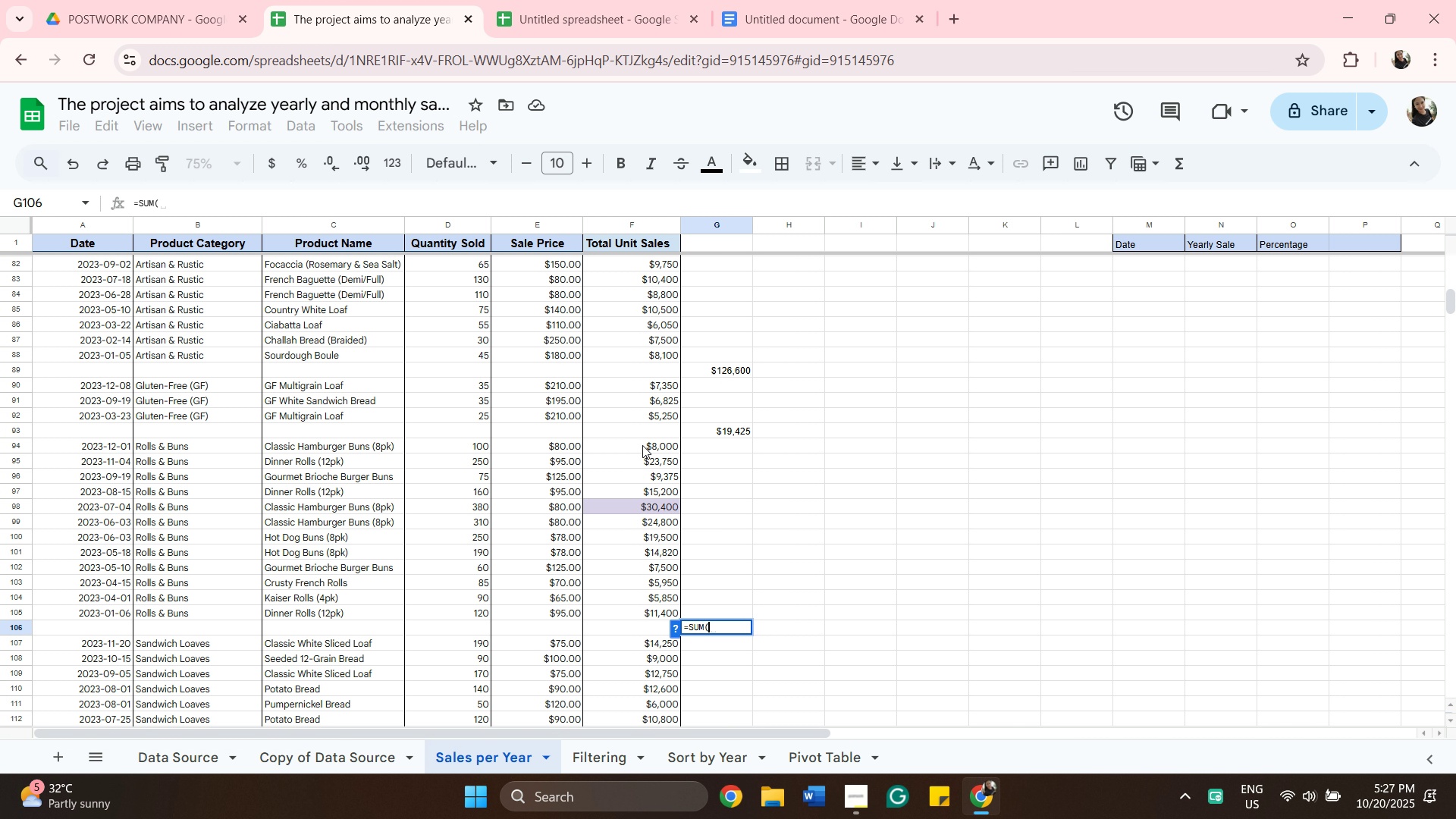 
left_click([642, 445])
 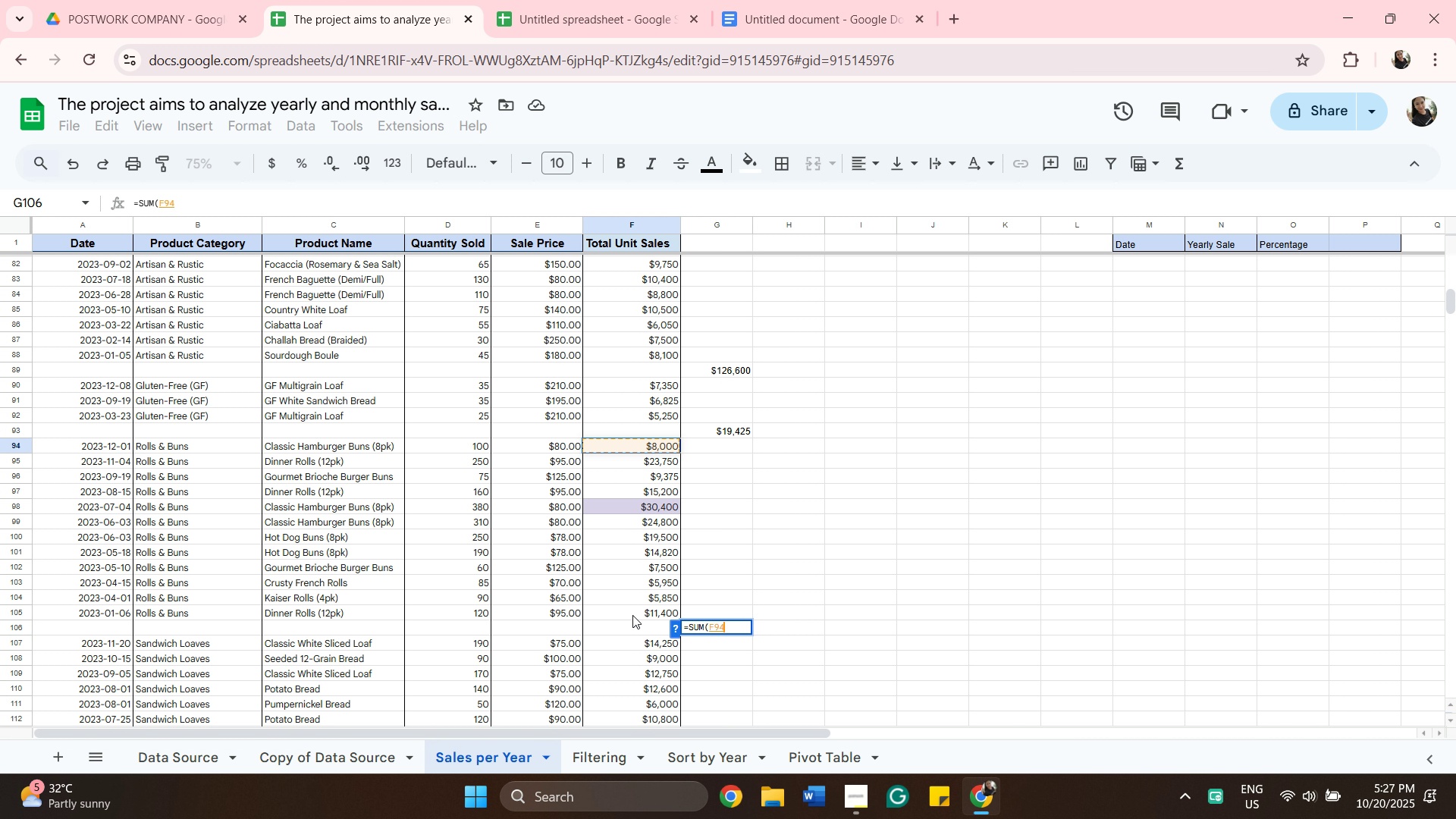 
hold_key(key=ShiftLeft, duration=0.58)
left_click([632, 615])
 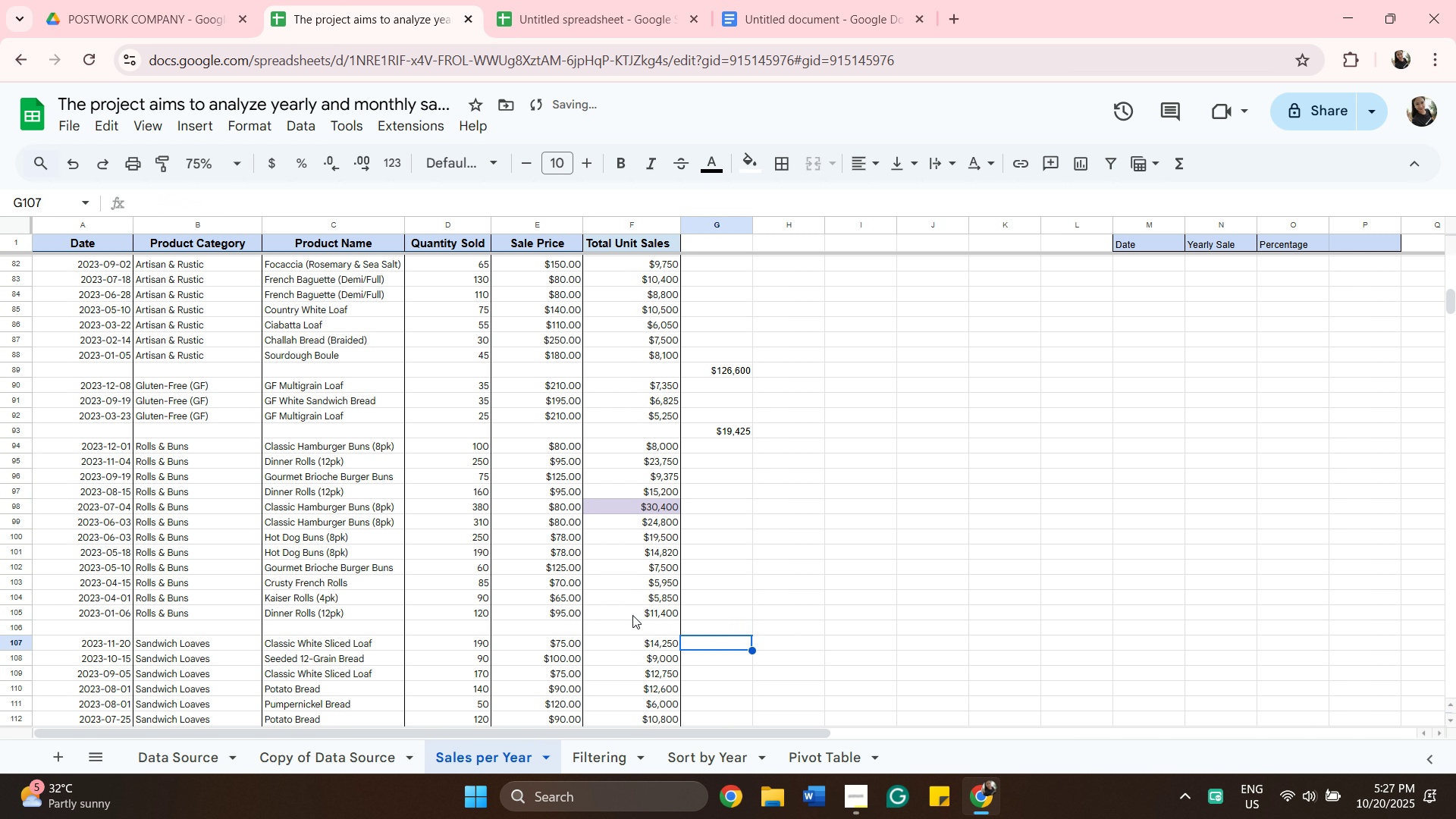 
key(Enter)
 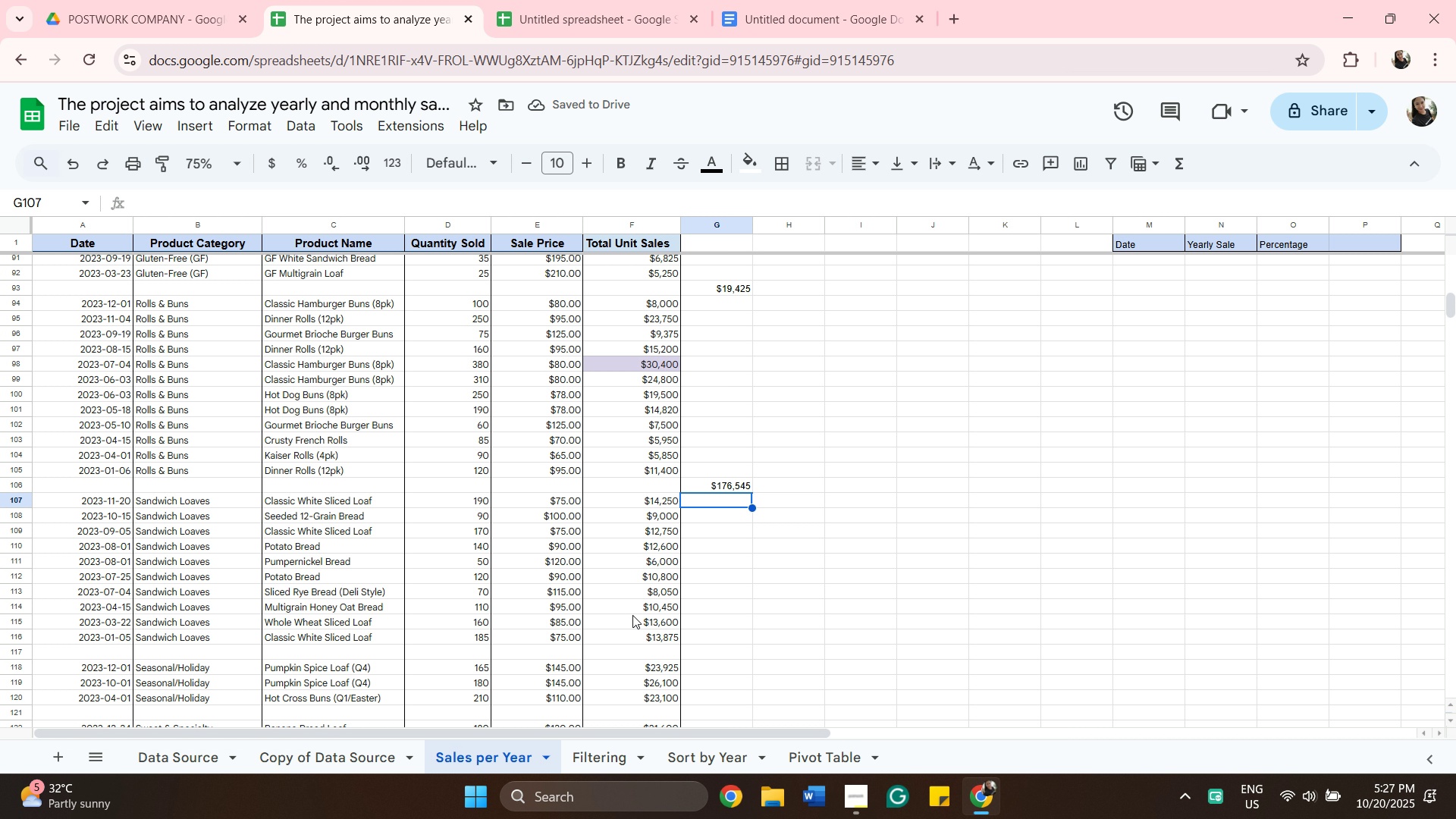 
scroll: coordinate [632, 615], scroll_direction: down, amount: 2.0
 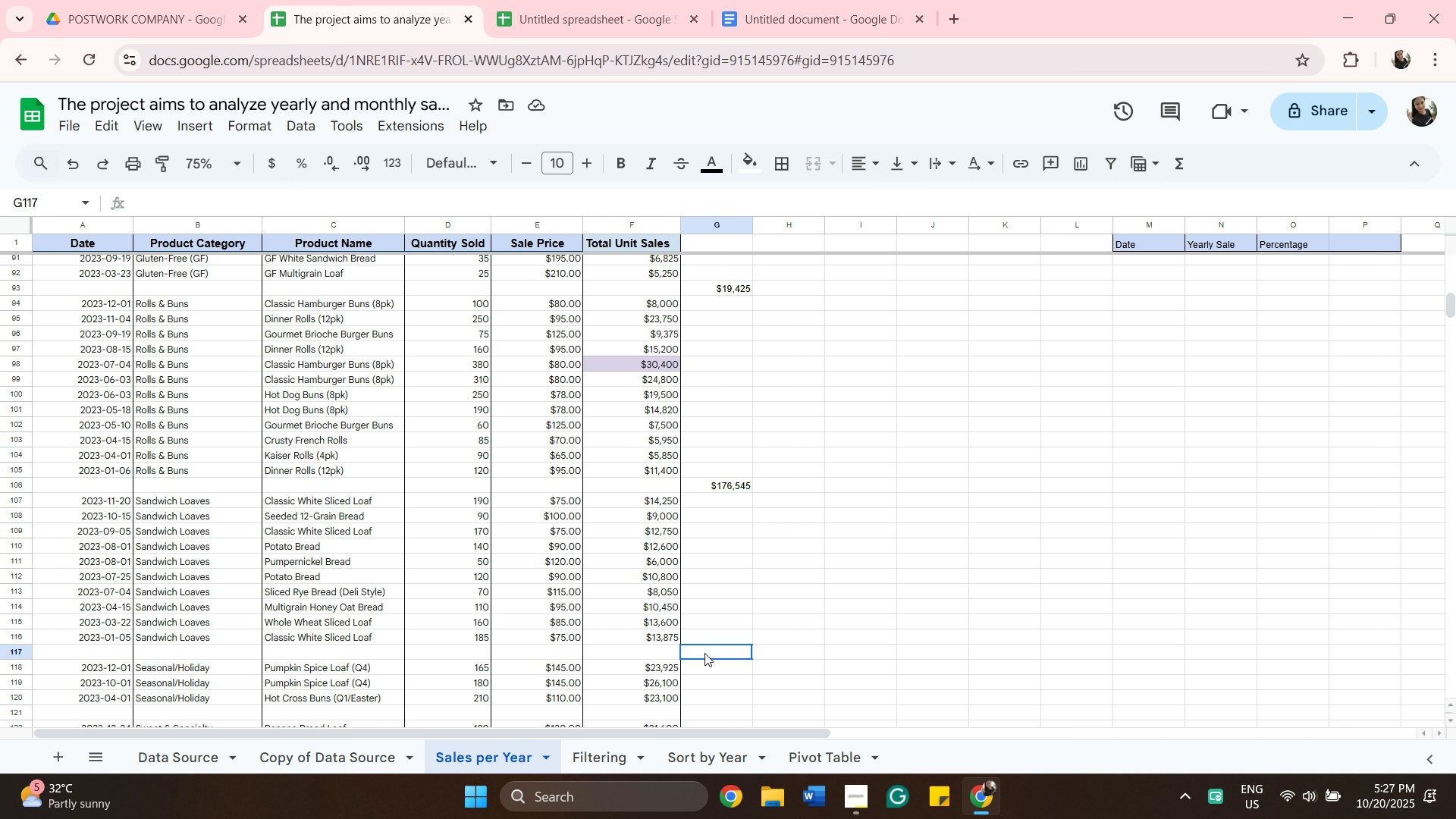 
left_click([704, 653])
 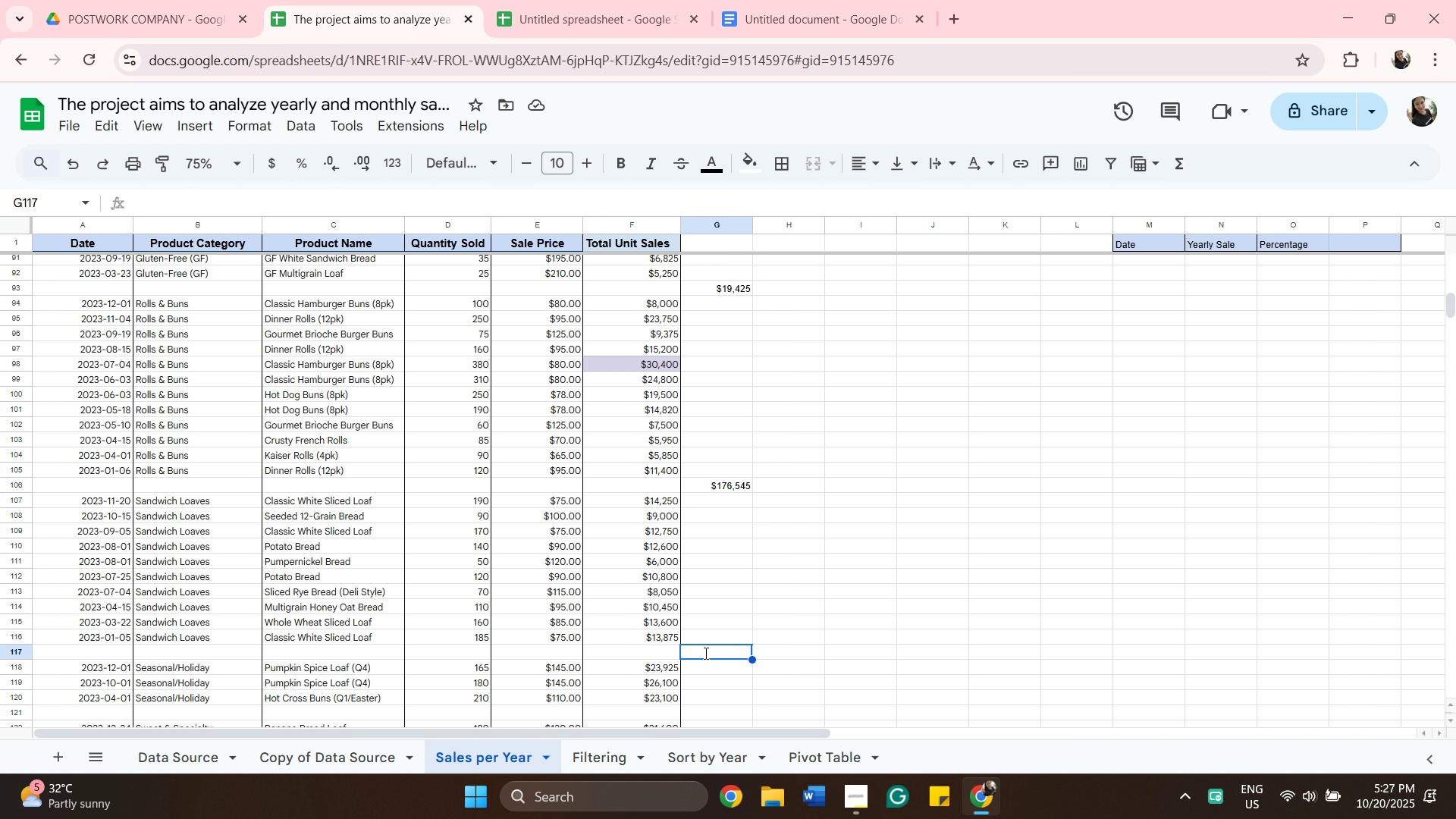 
type(=su)
 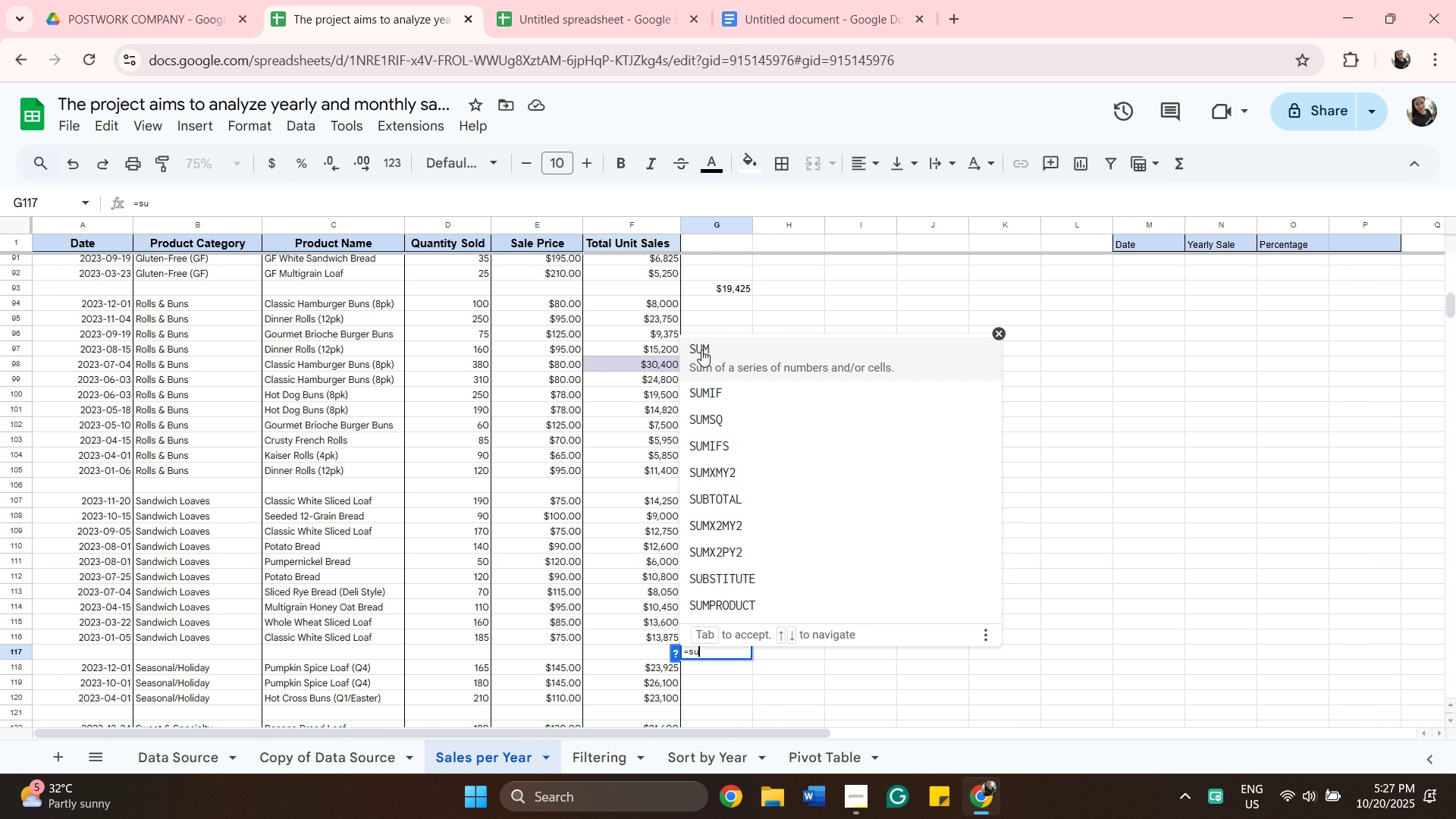 
left_click([701, 350])
 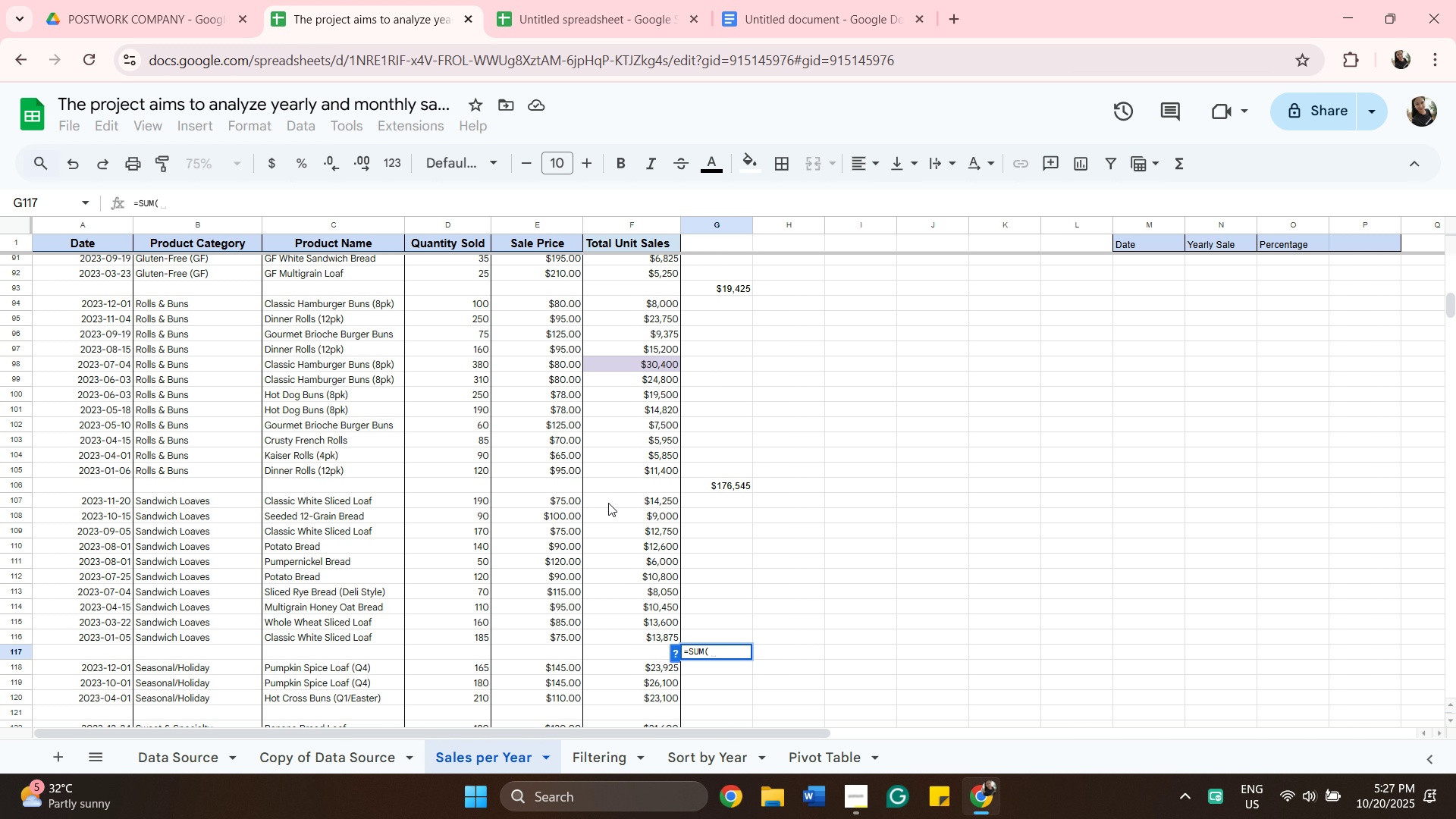 
left_click([607, 503])
 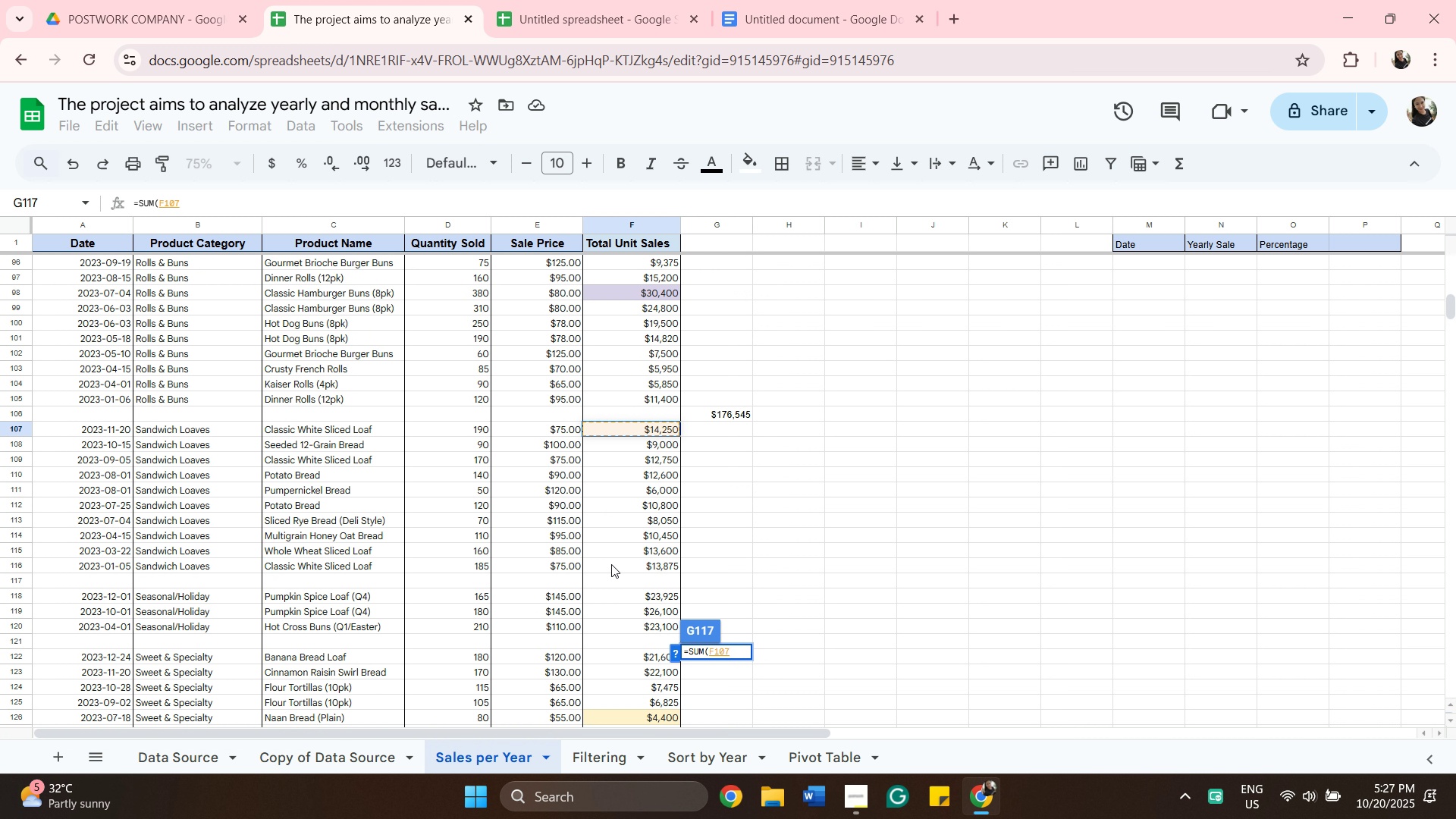 
scroll: coordinate [607, 503], scroll_direction: down, amount: 1.0
 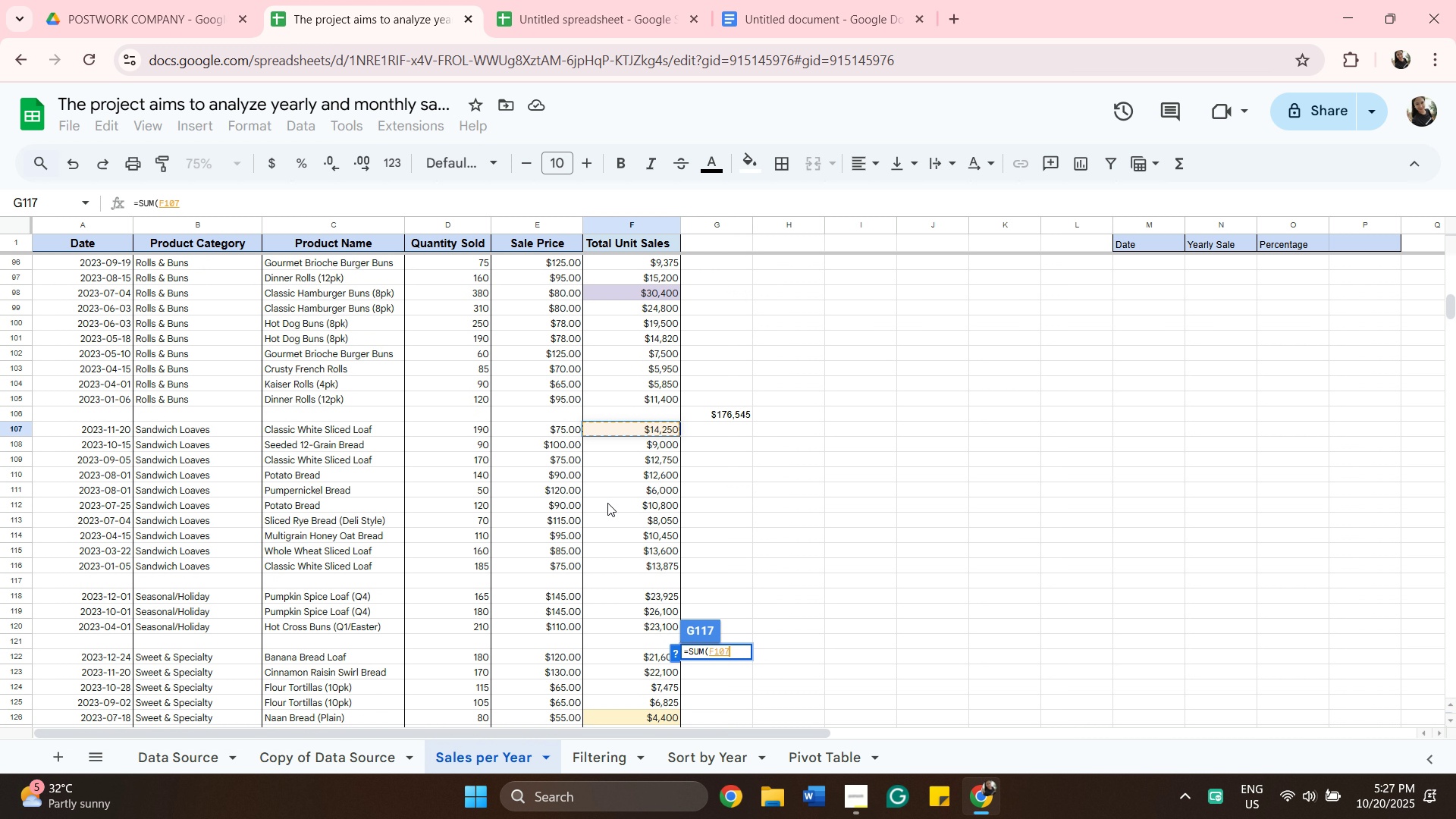 
hold_key(key=ShiftLeft, duration=0.72)
left_click([611, 564])
 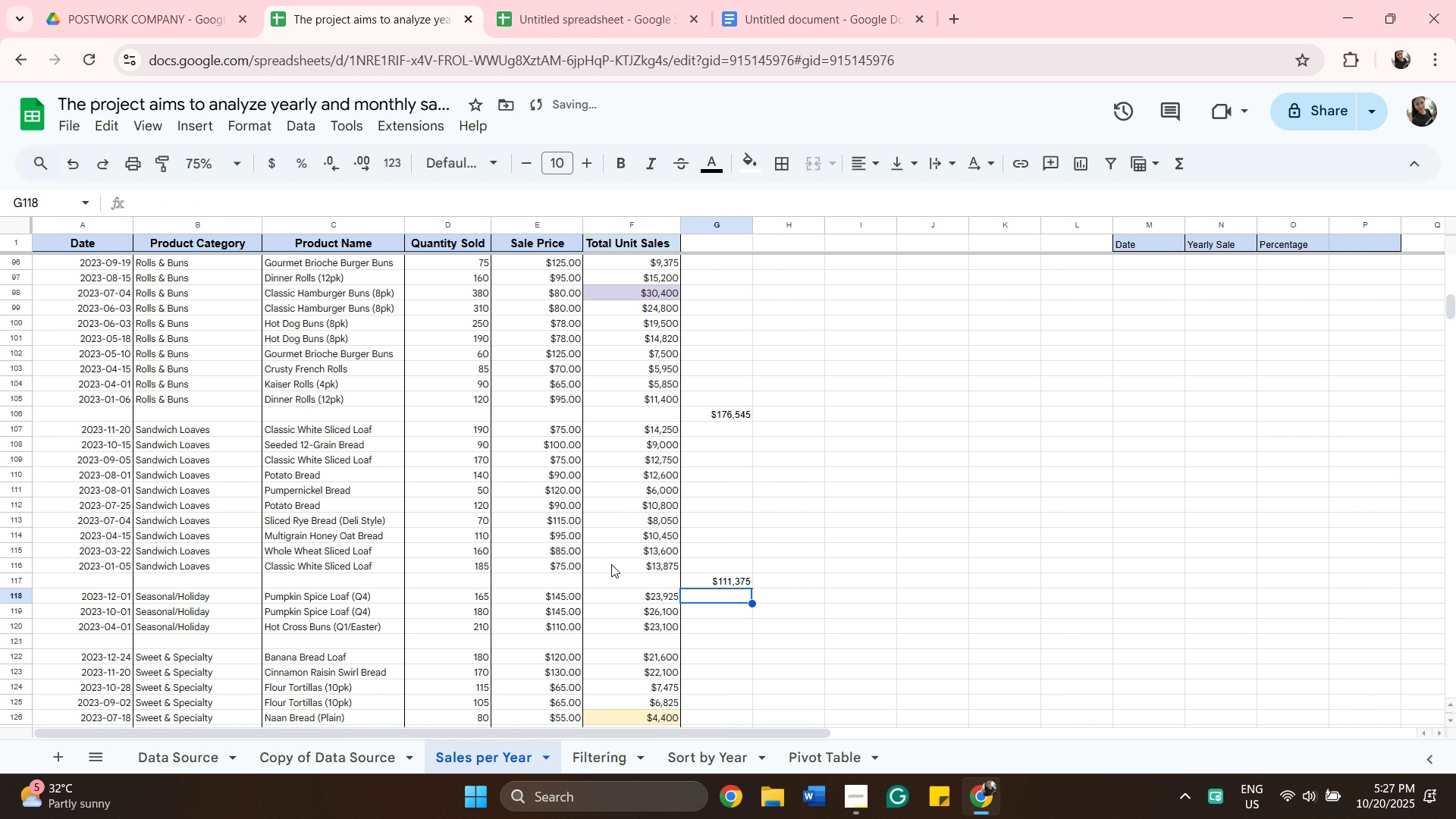 
key(Enter)
 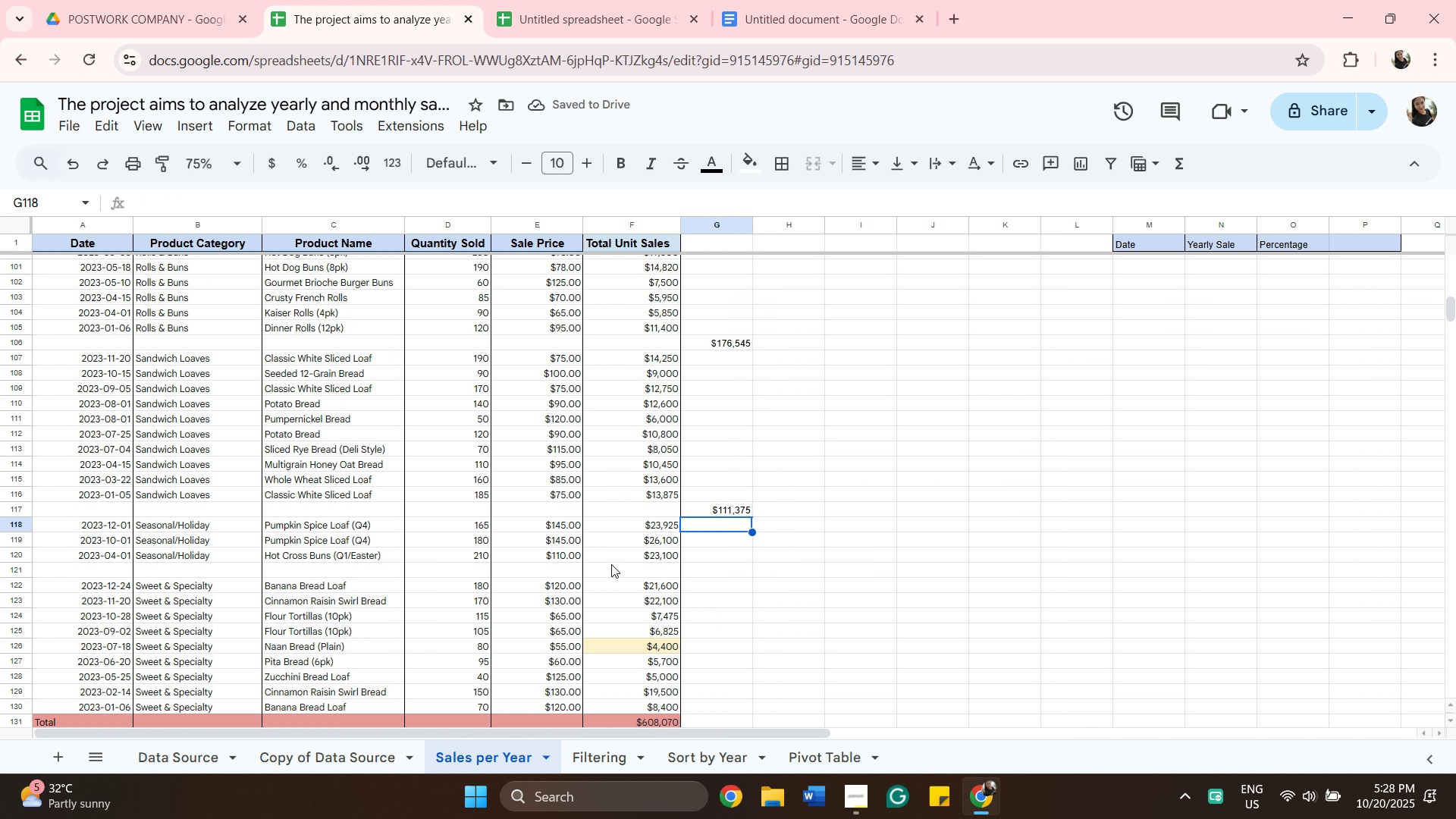 
scroll: coordinate [611, 564], scroll_direction: down, amount: 2.0
 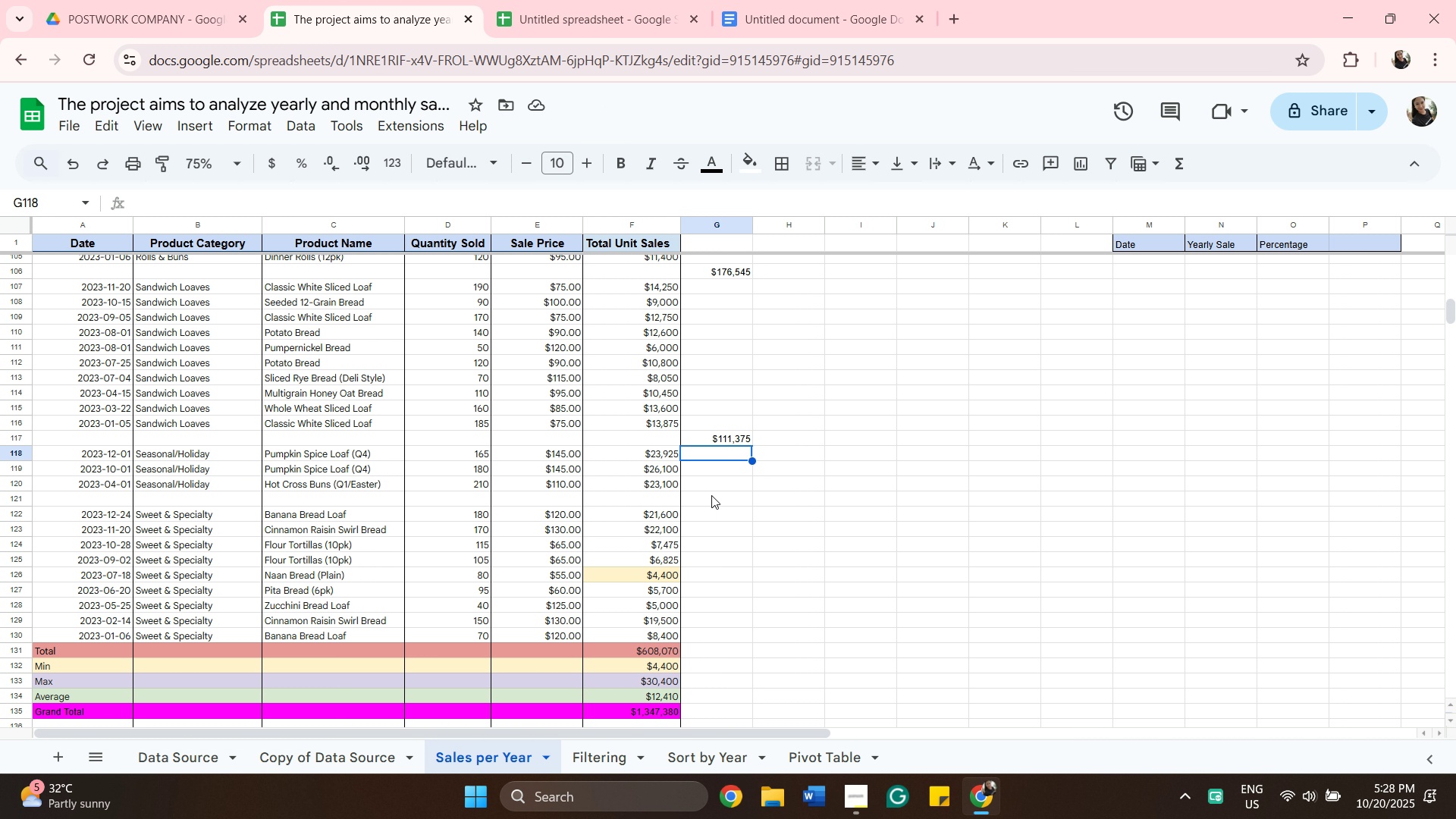 
left_click([711, 495])
 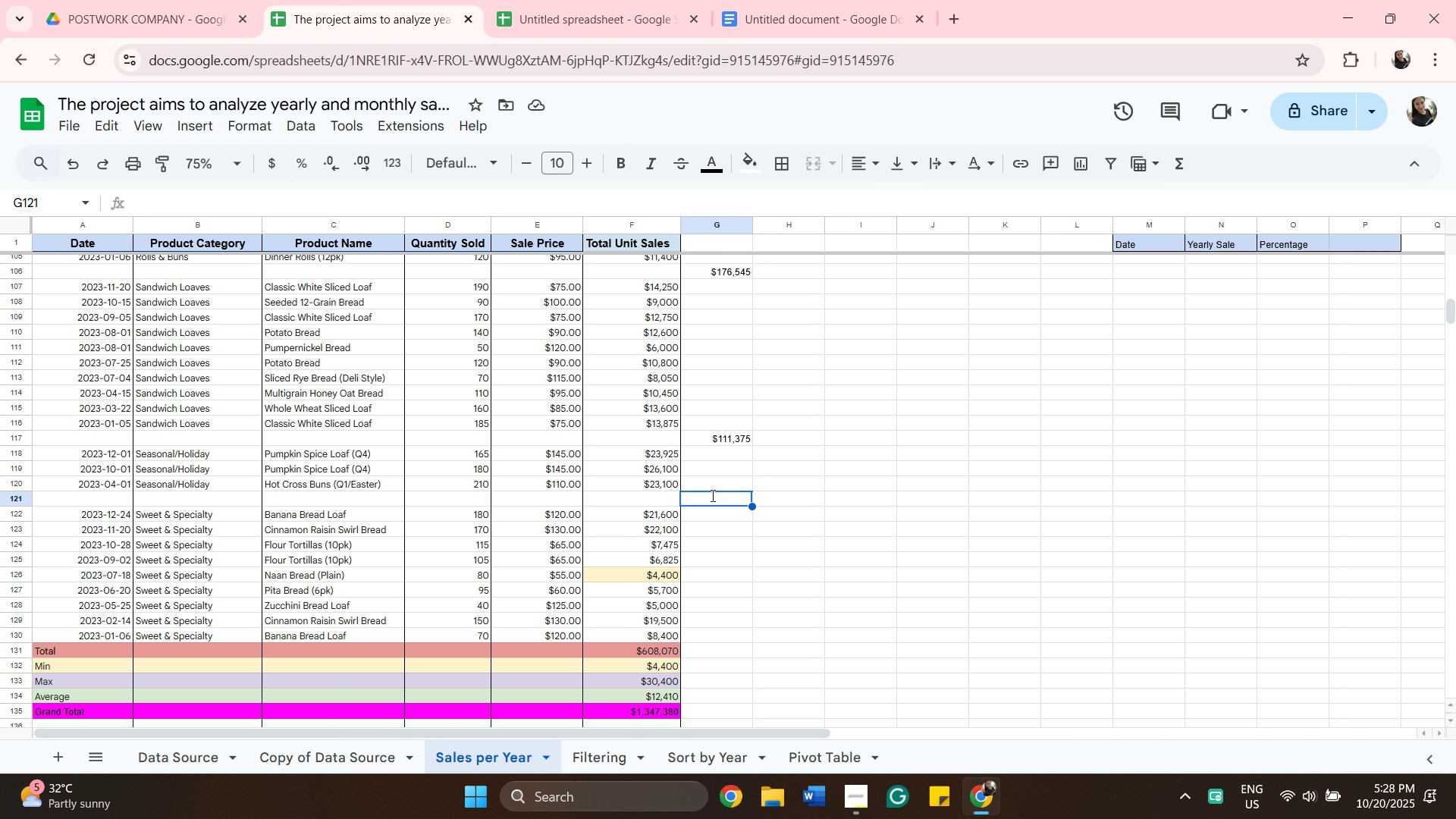 
type(=sum)
 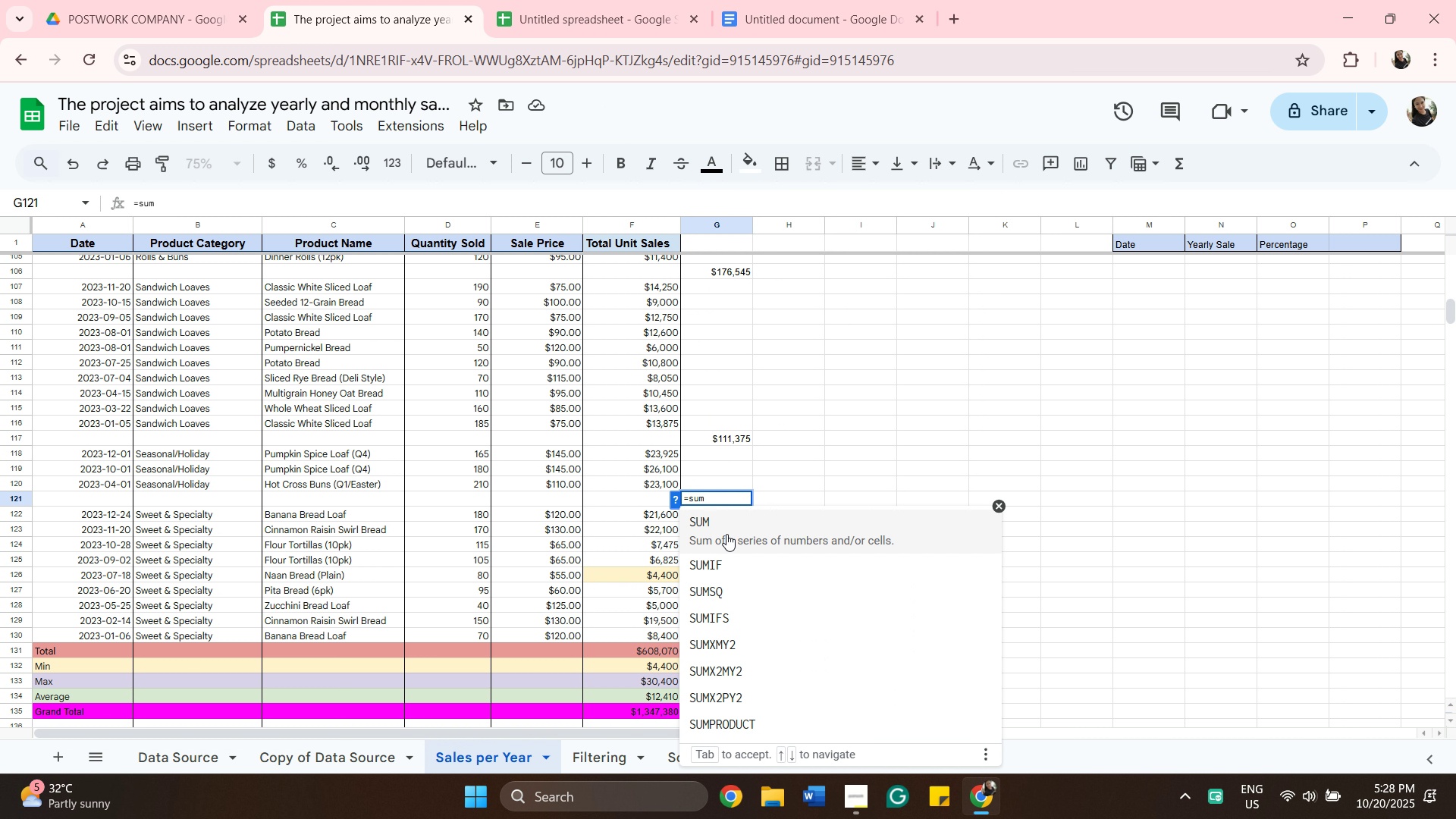 
left_click([726, 534])
 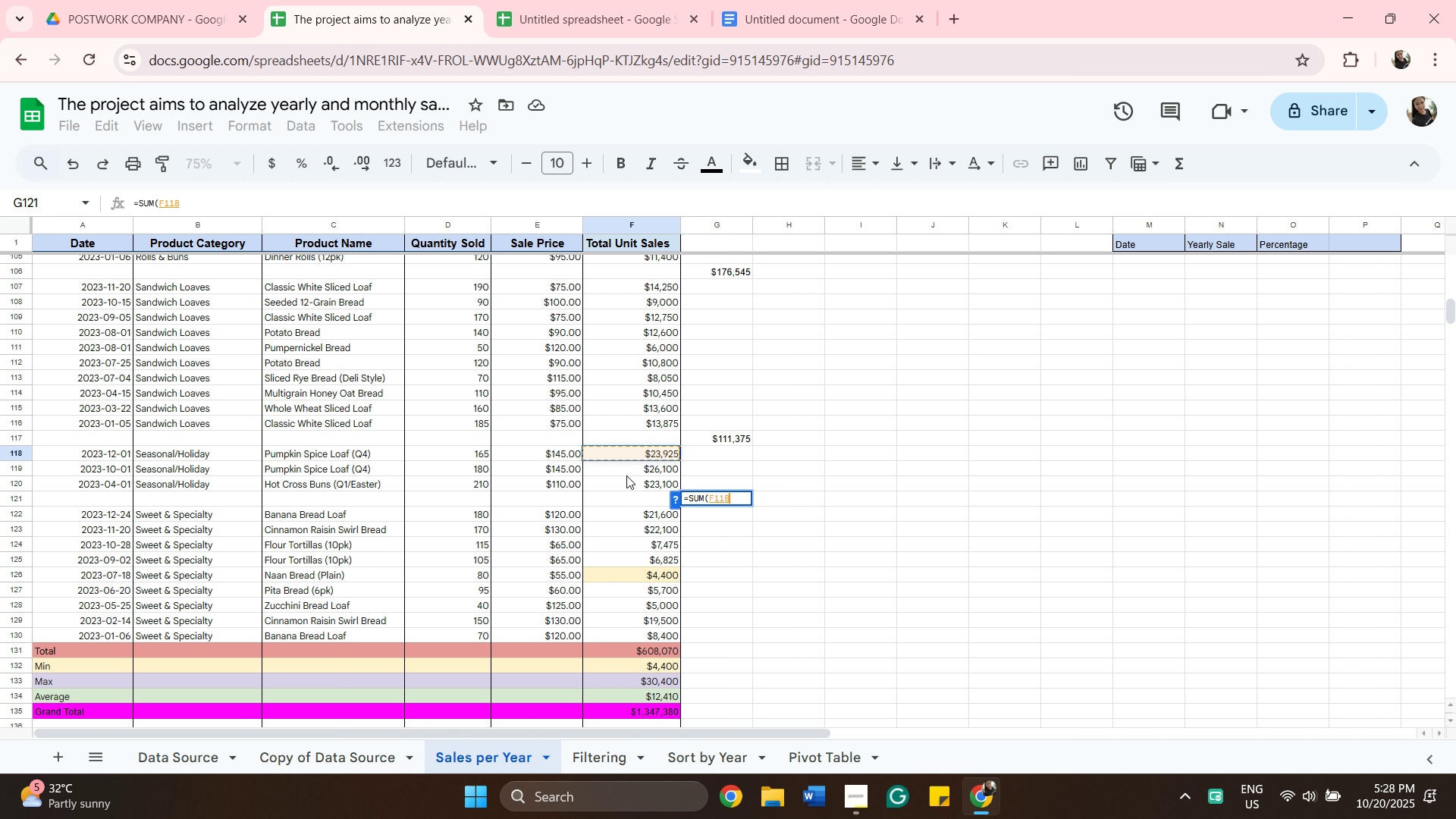 
wait(7.84)
 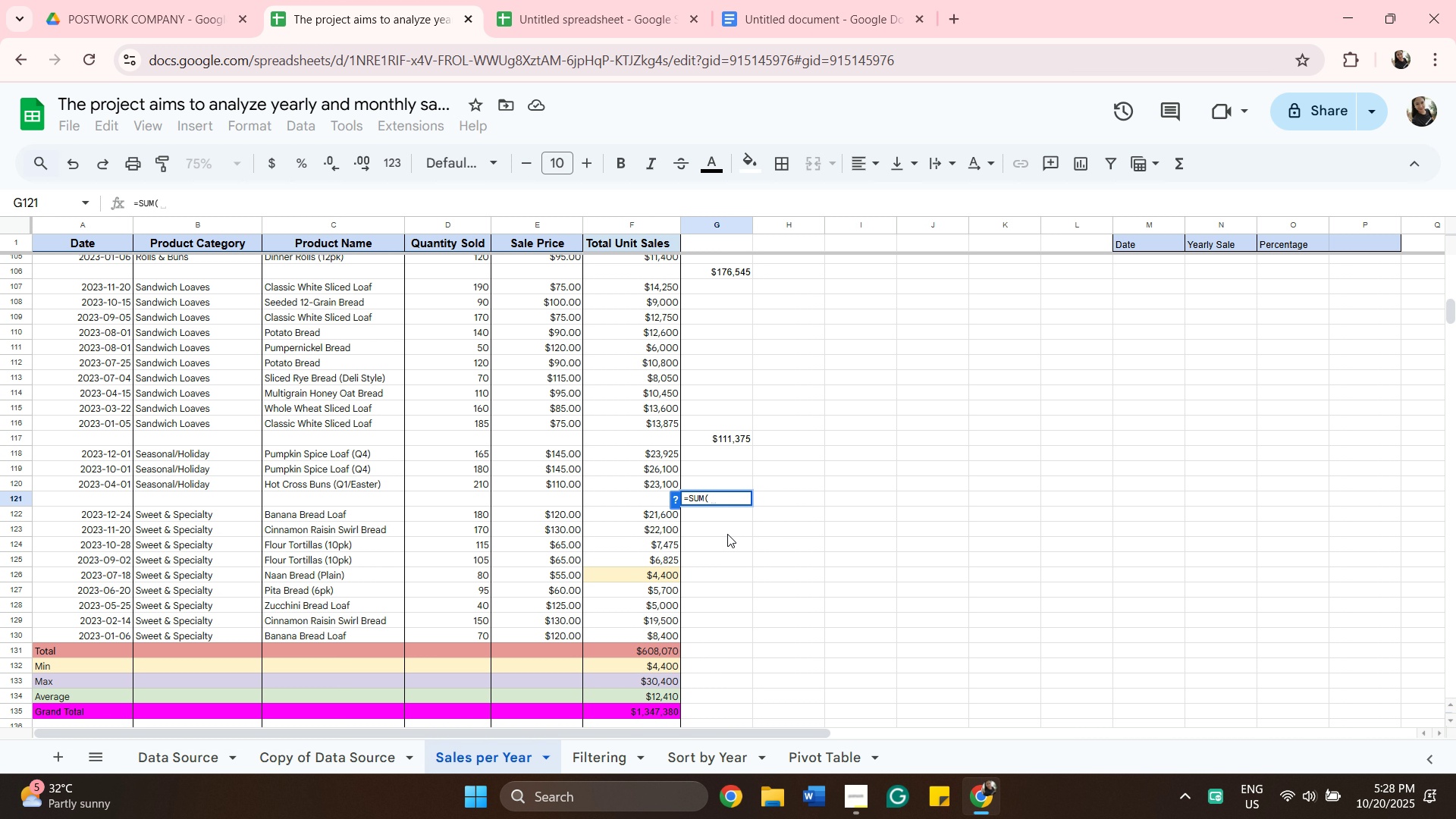 
hold_key(key=ShiftLeft, duration=0.62)
 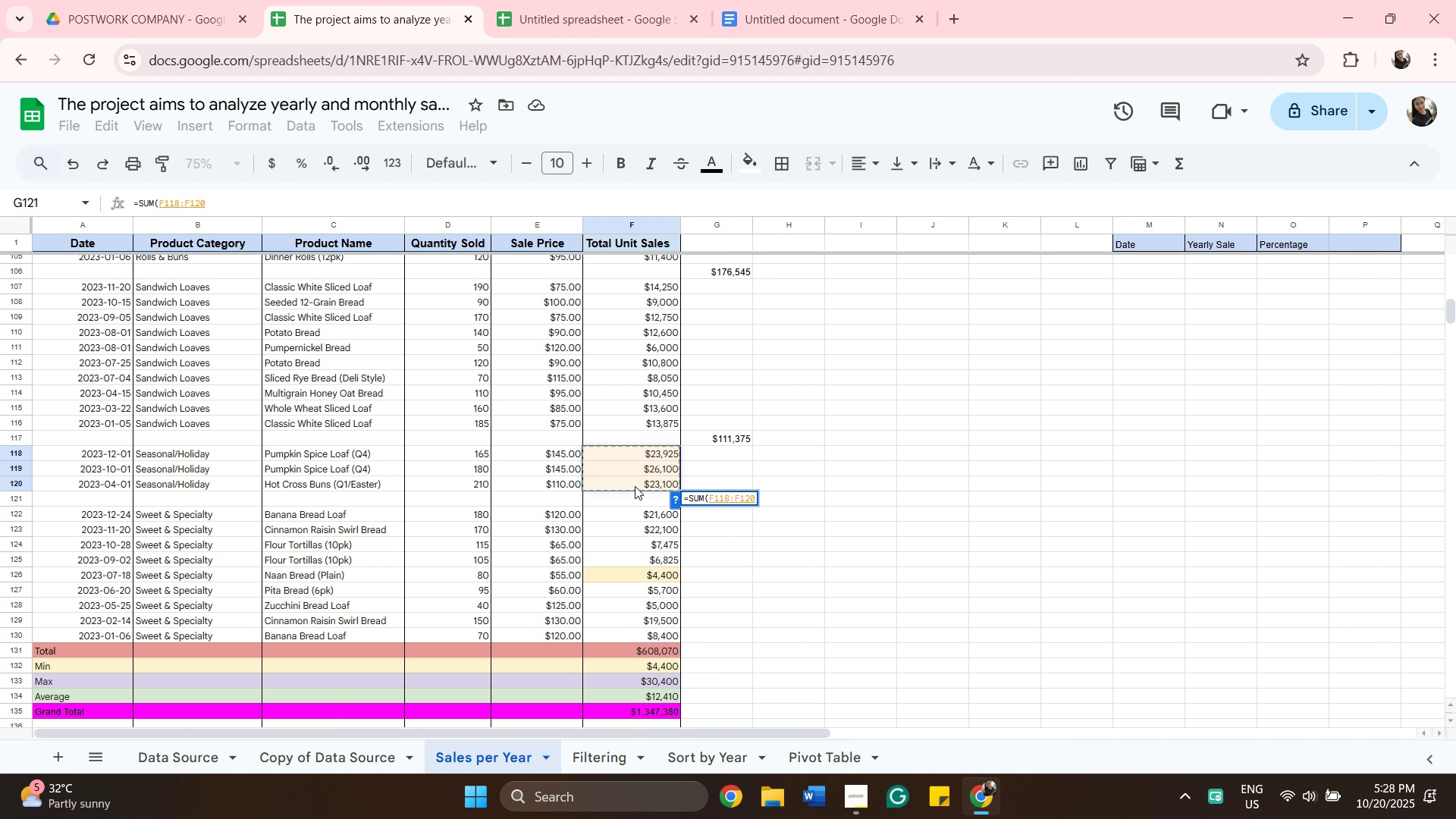 